 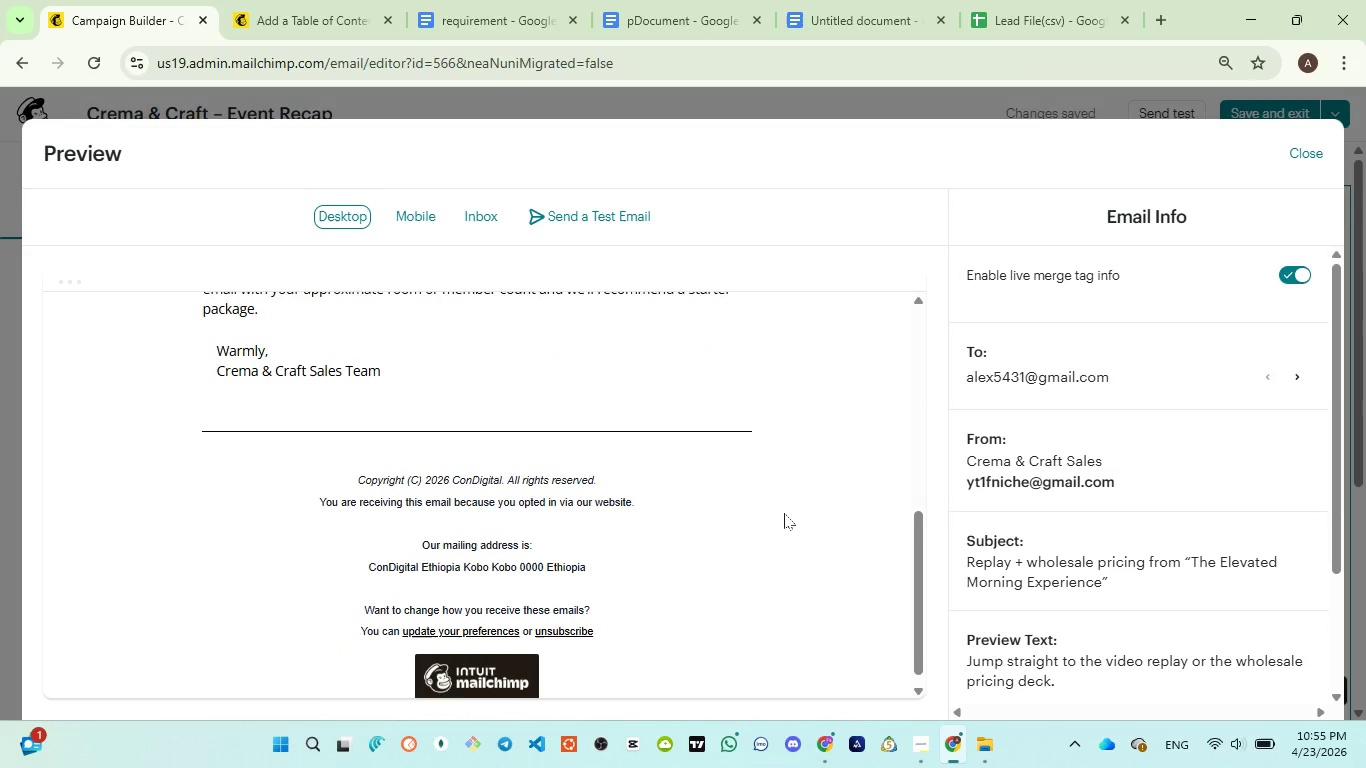 
left_click([478, 227])
 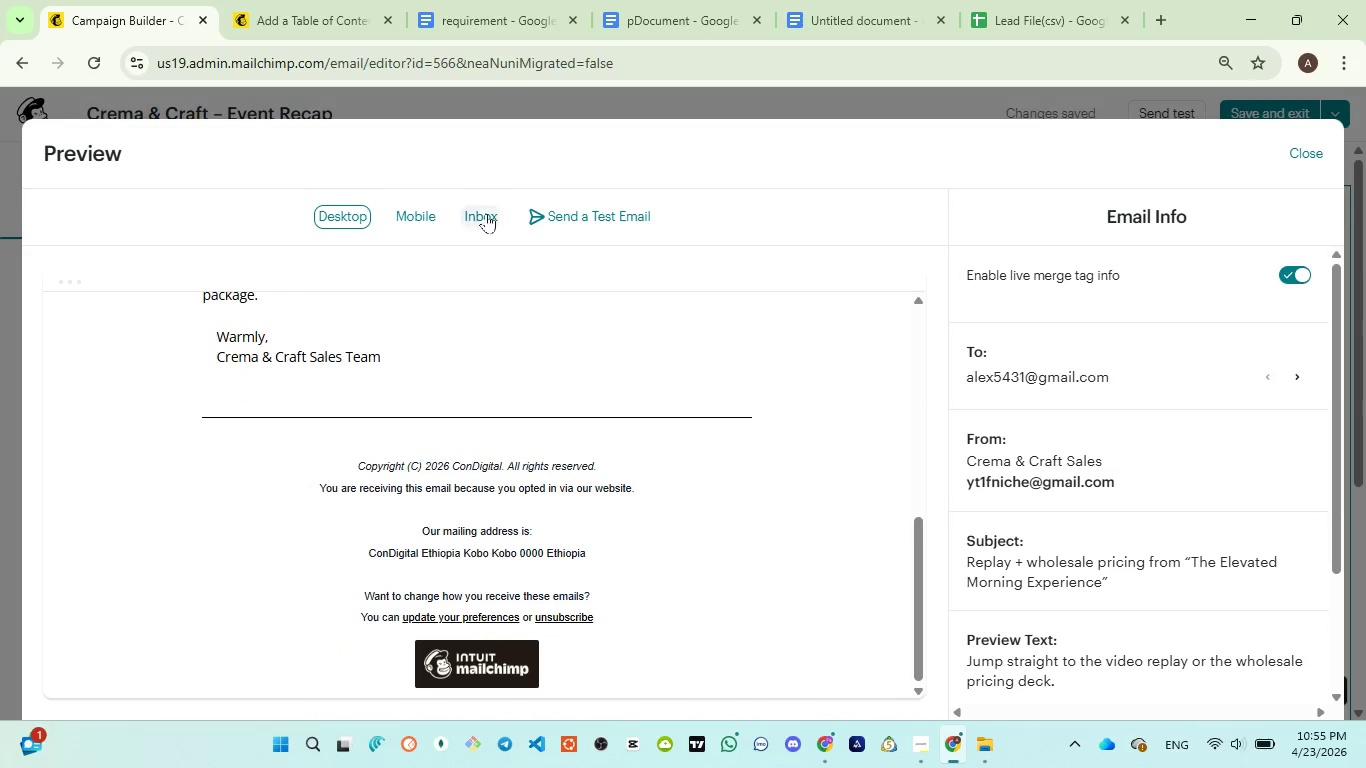 
left_click([486, 213])
 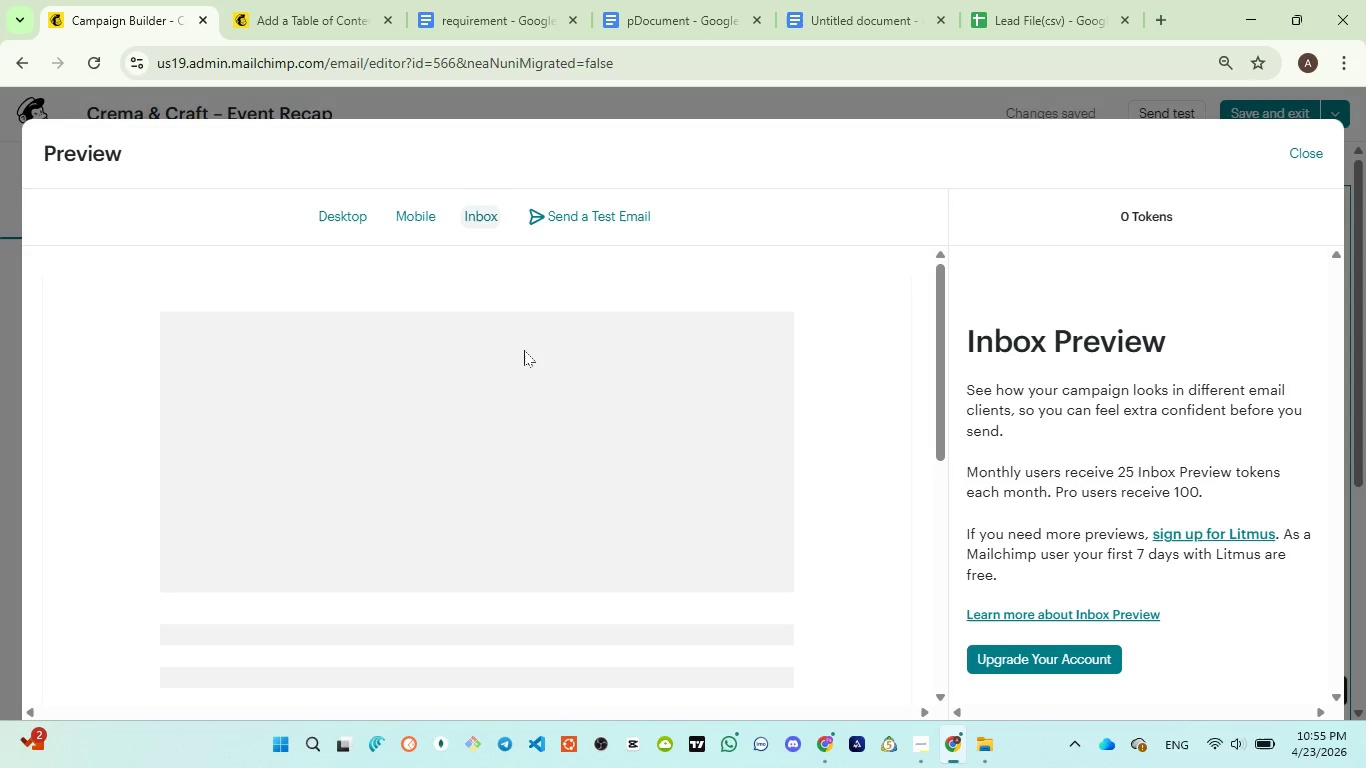 
wait(16.7)
 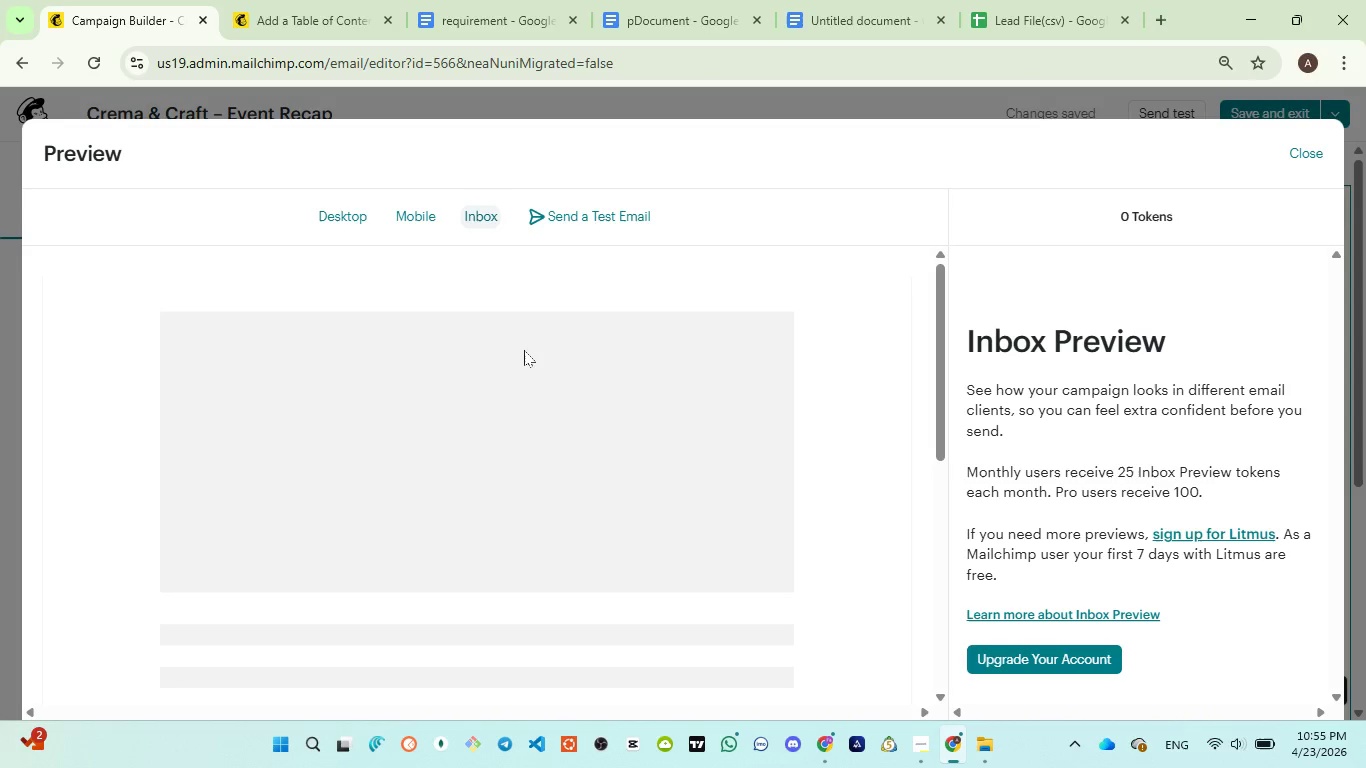 
left_click([403, 214])
 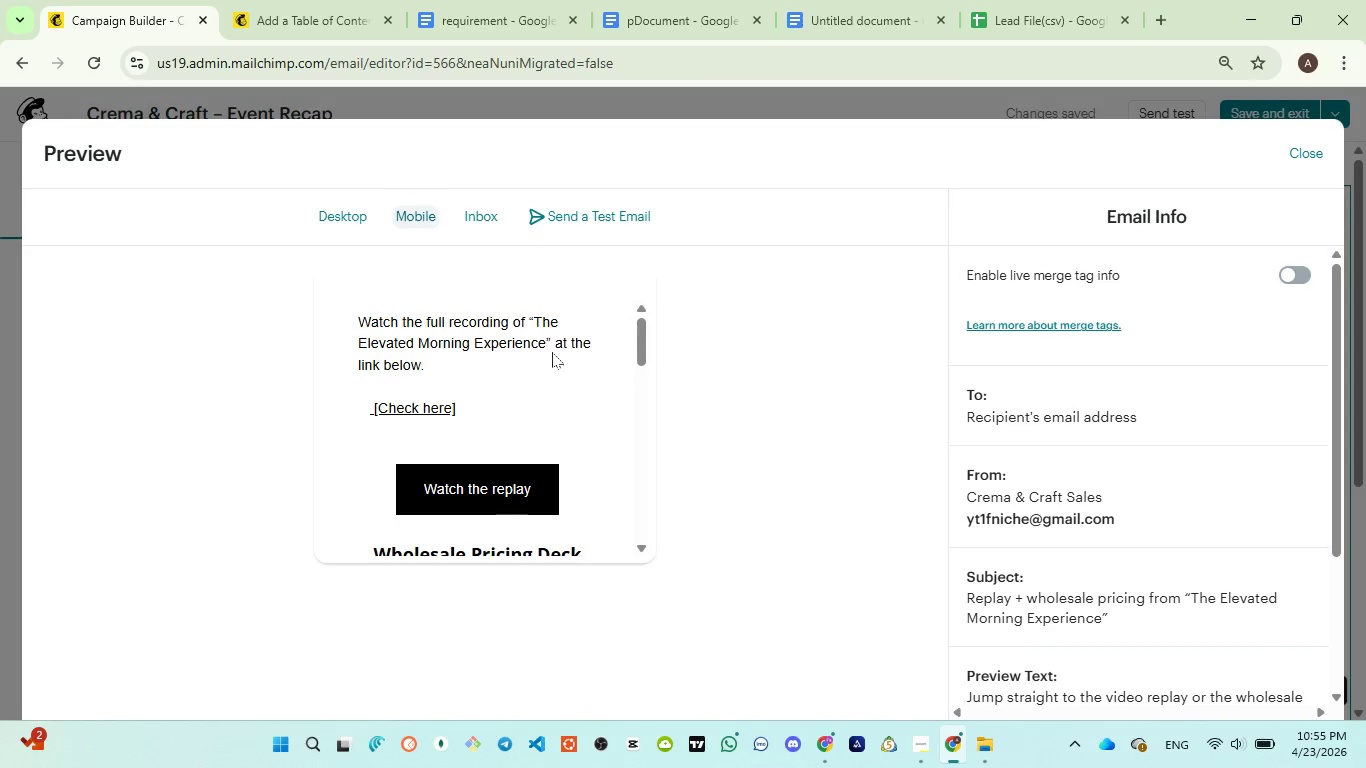 
scroll: coordinate [604, 396], scroll_direction: up, amount: 3.0
 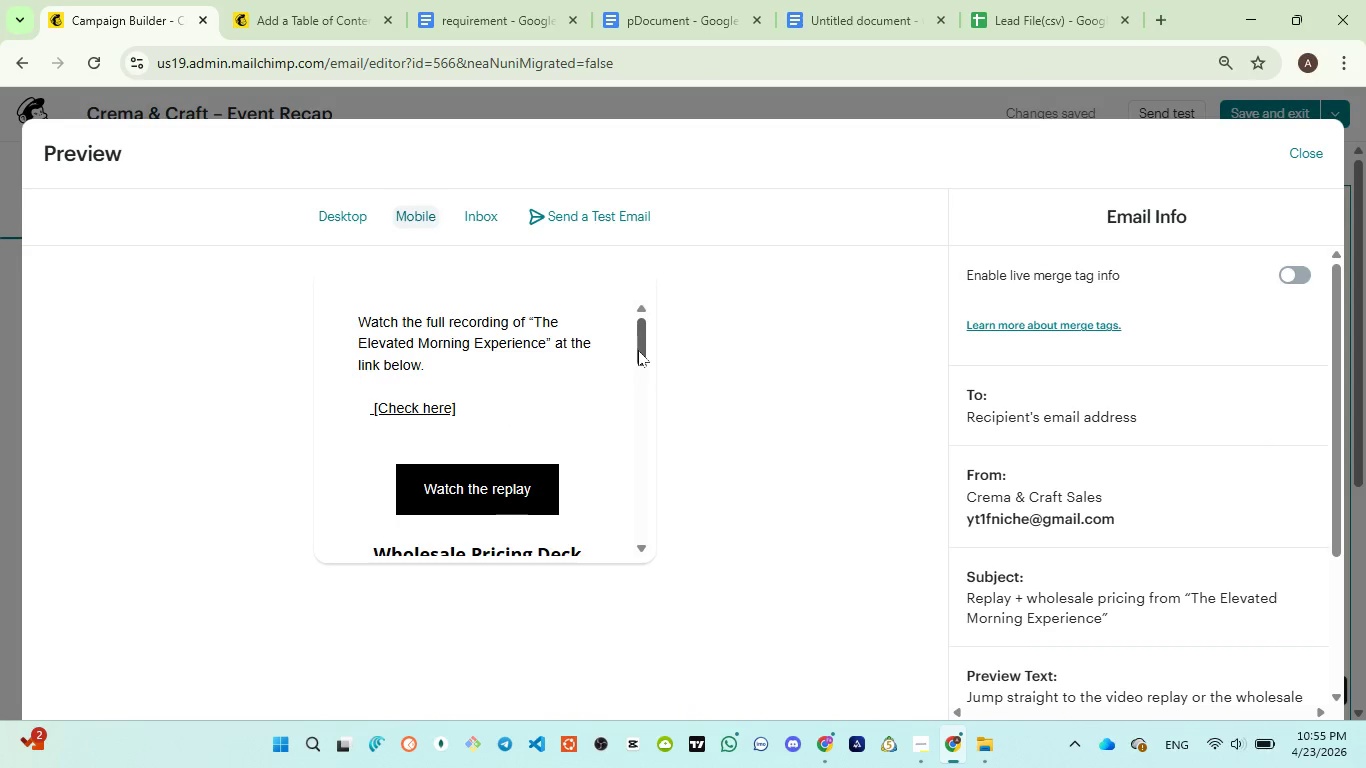 
left_click_drag(start_coordinate=[638, 350], to_coordinate=[559, 544])
 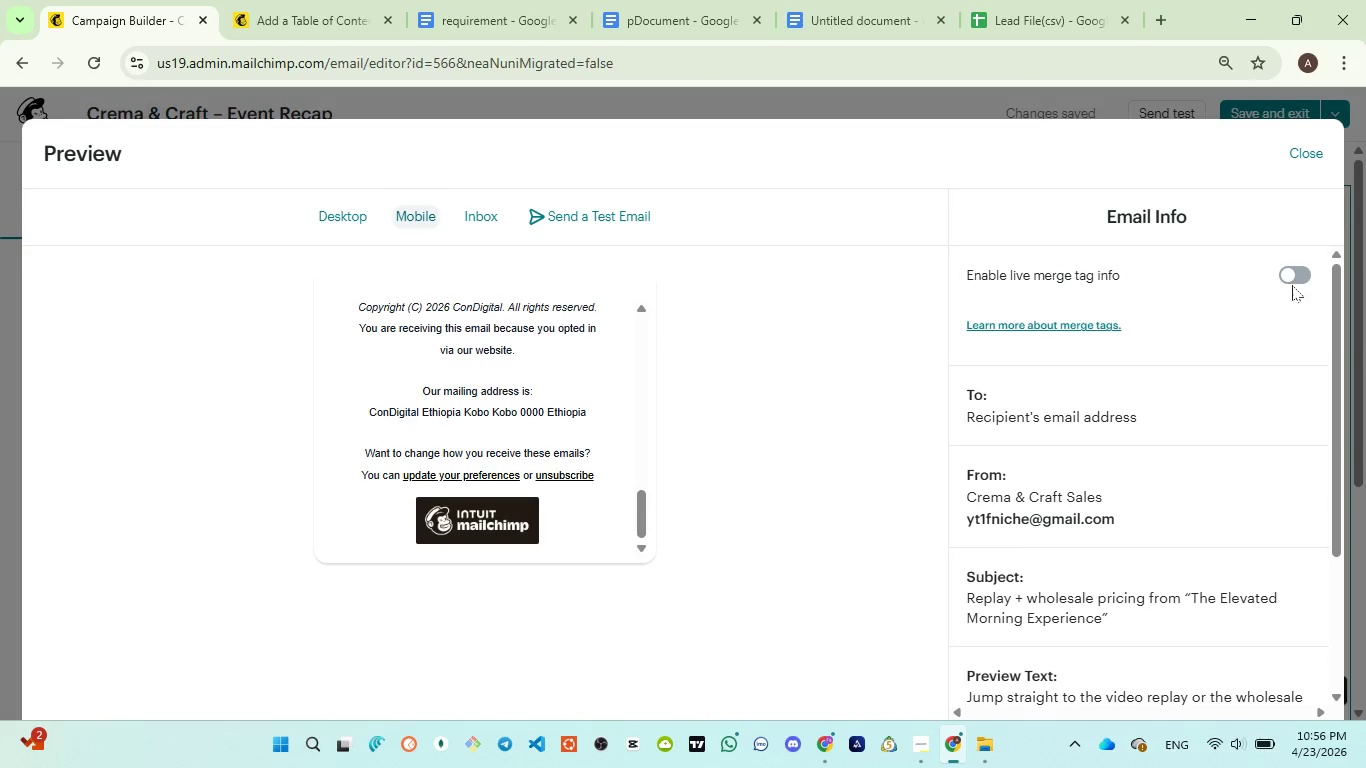 
left_click([1297, 279])
 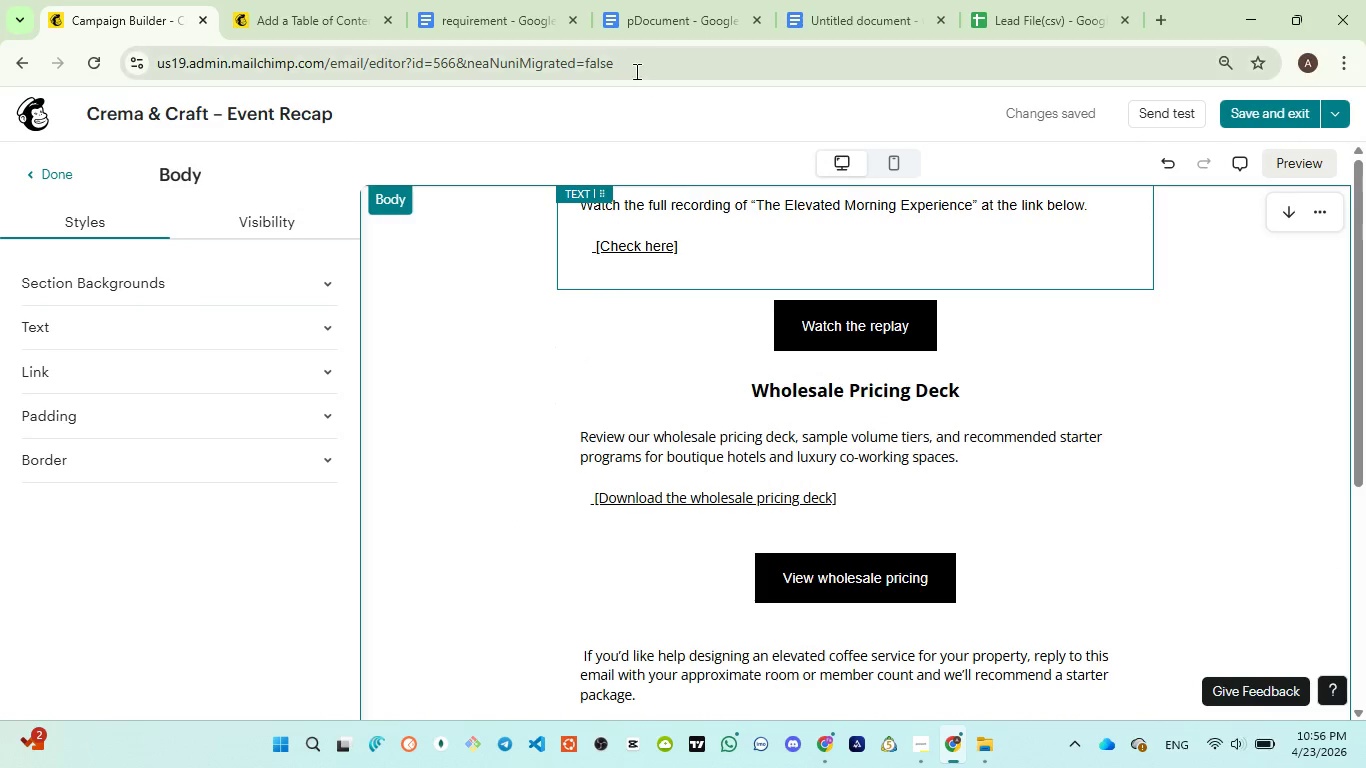 
wait(5.11)
 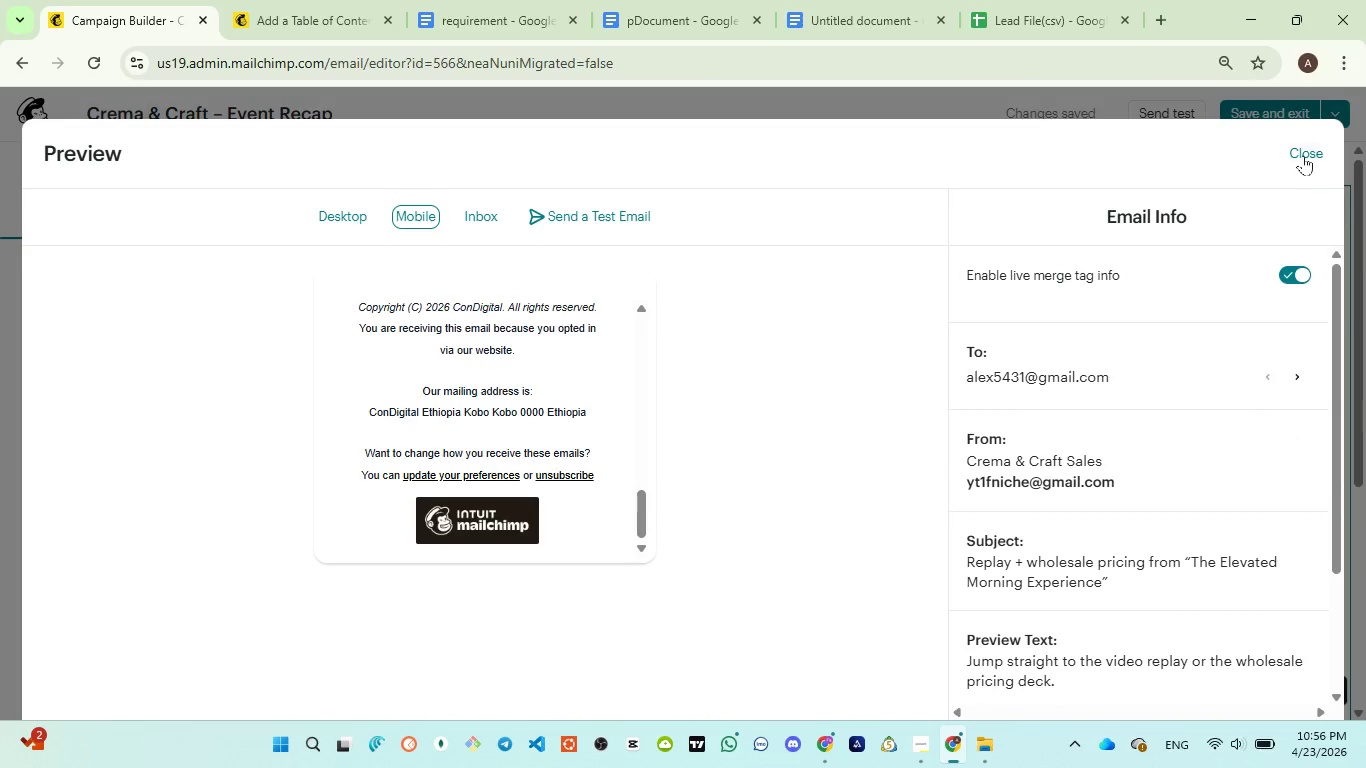 
scroll: coordinate [685, 341], scroll_direction: down, amount: 9.0
 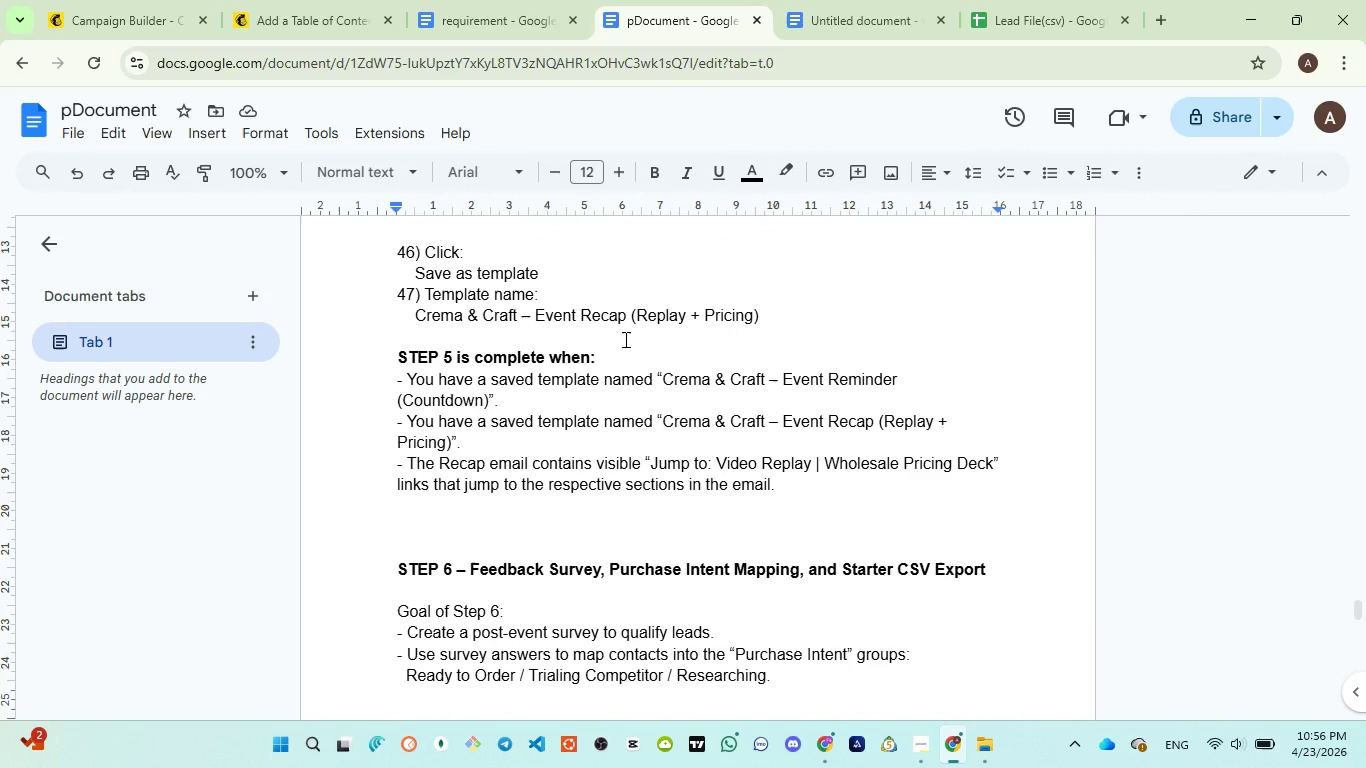 
left_click([624, 343])
 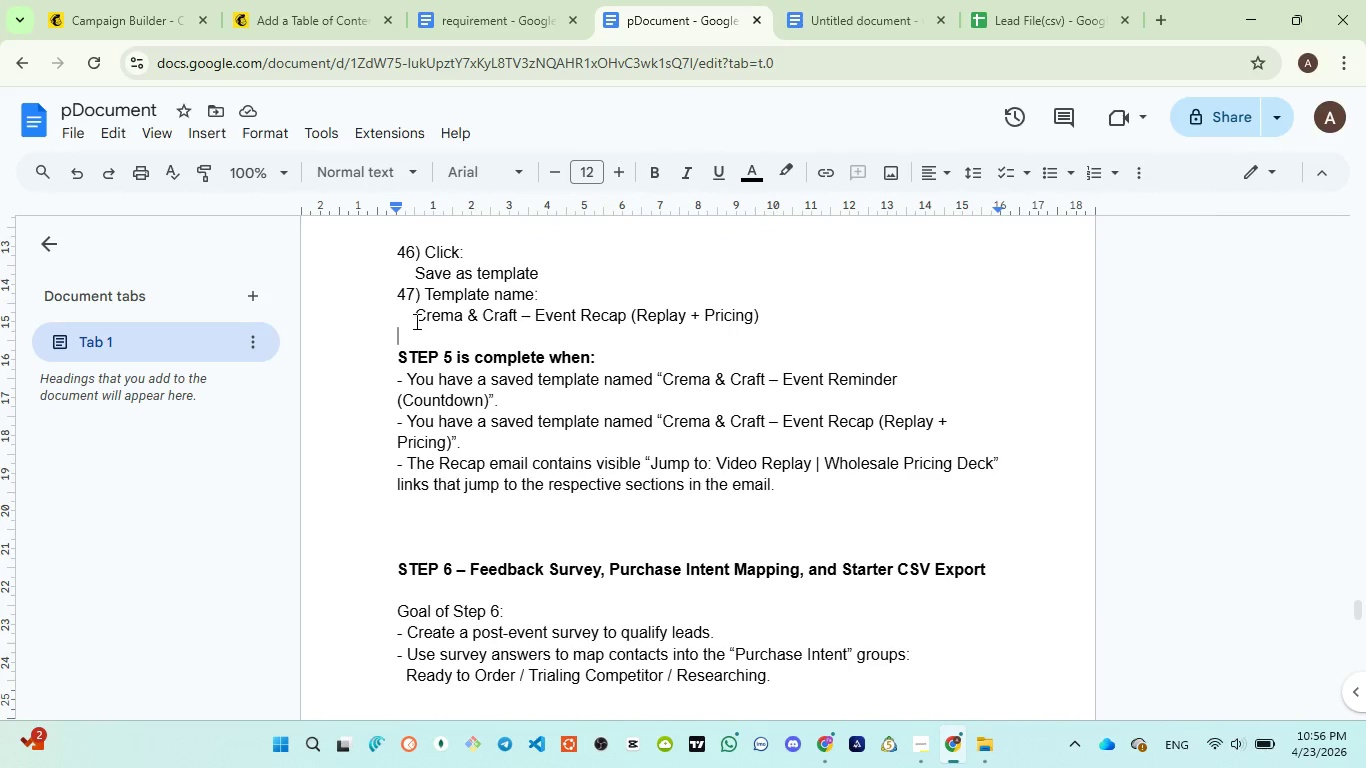 
left_click_drag(start_coordinate=[415, 320], to_coordinate=[765, 324])
 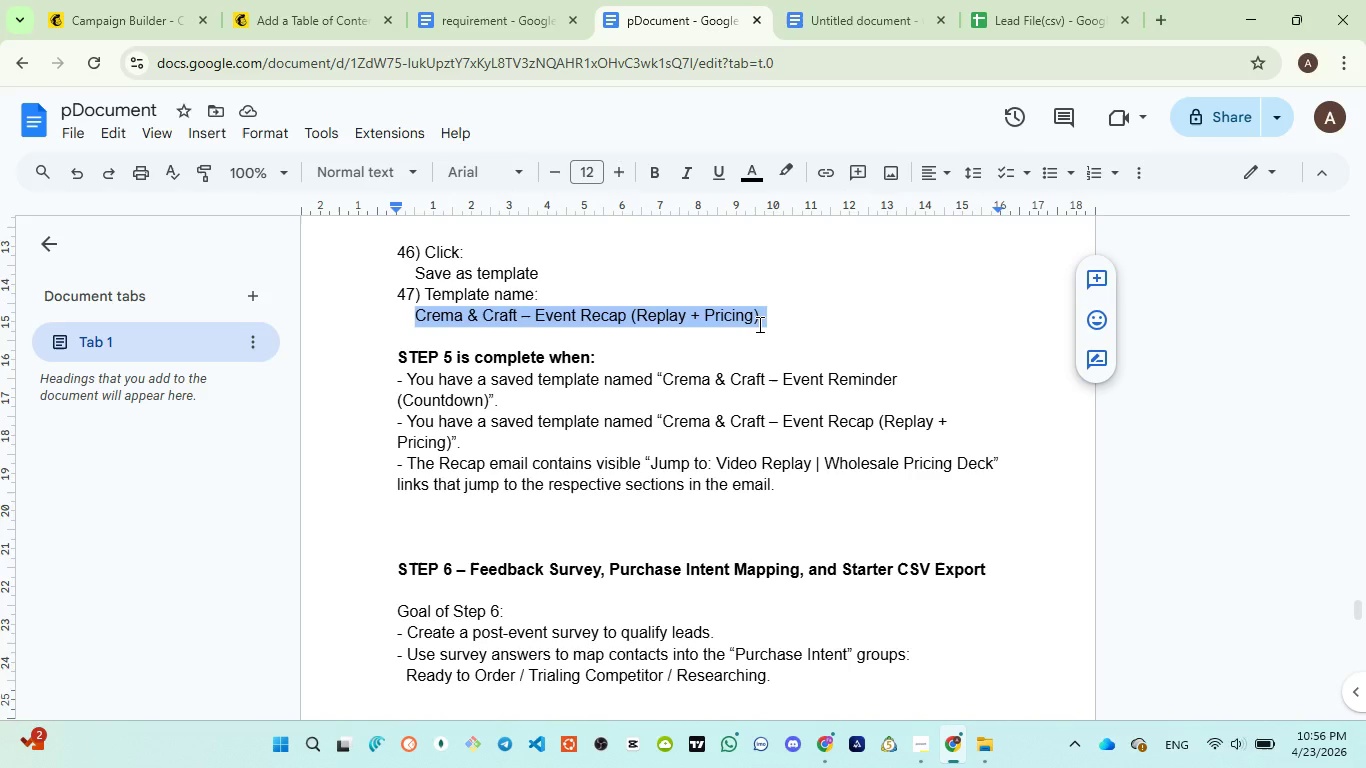 
key(Control+C)
 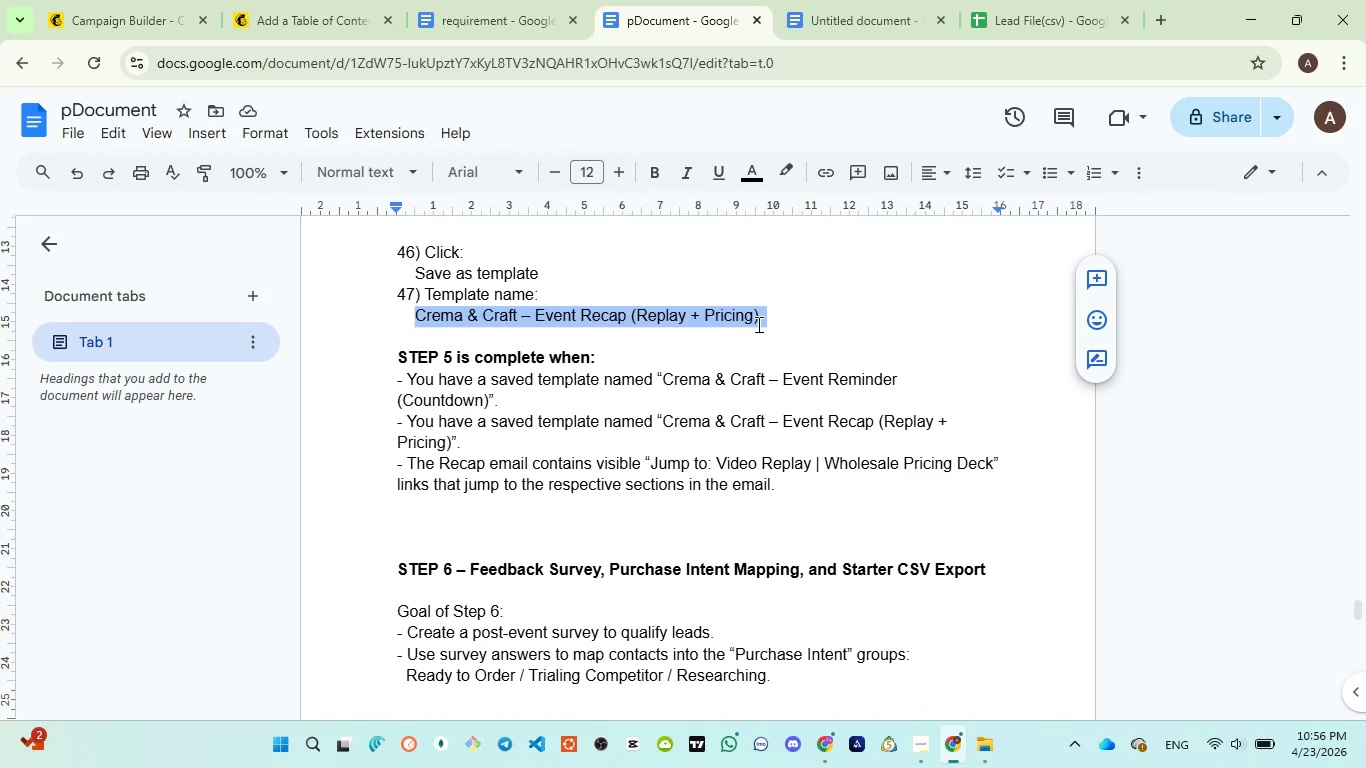 
key(Control+C)
 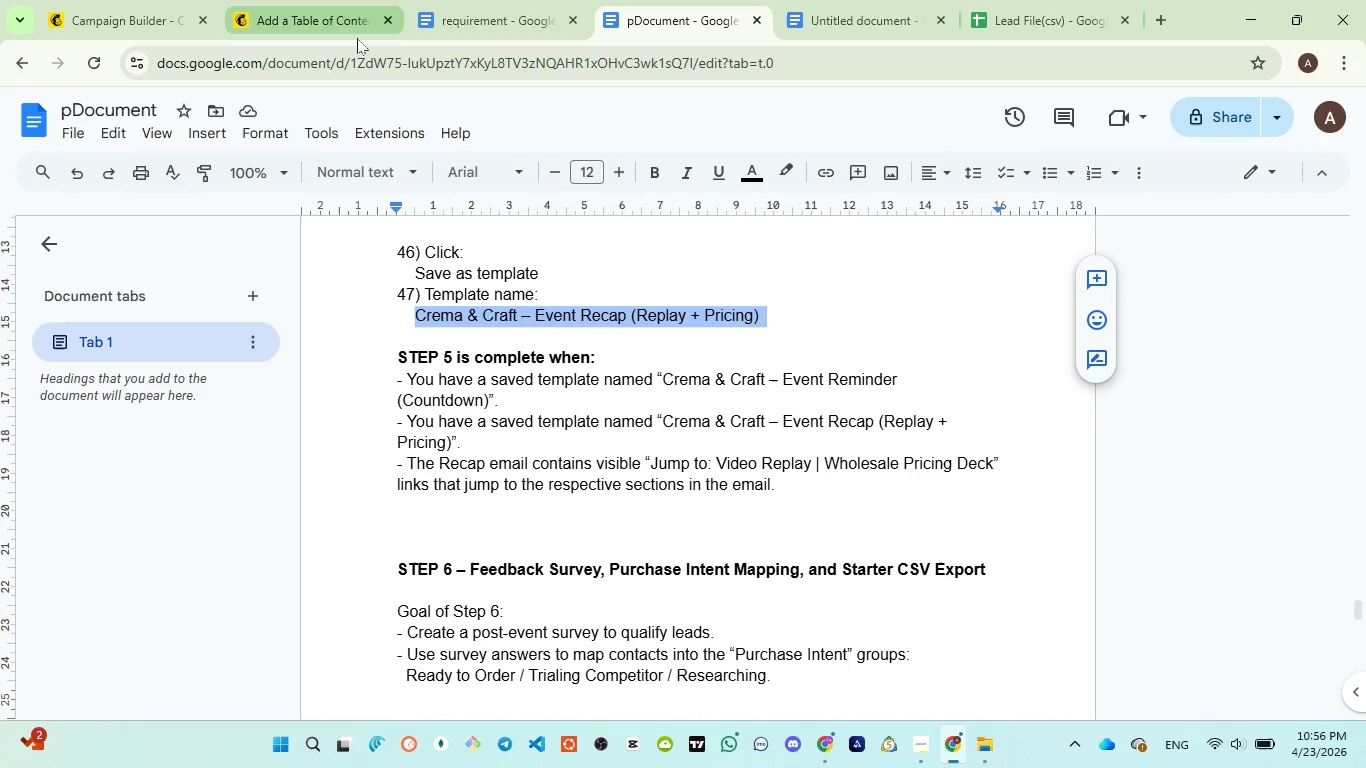 
left_click([452, 30])
 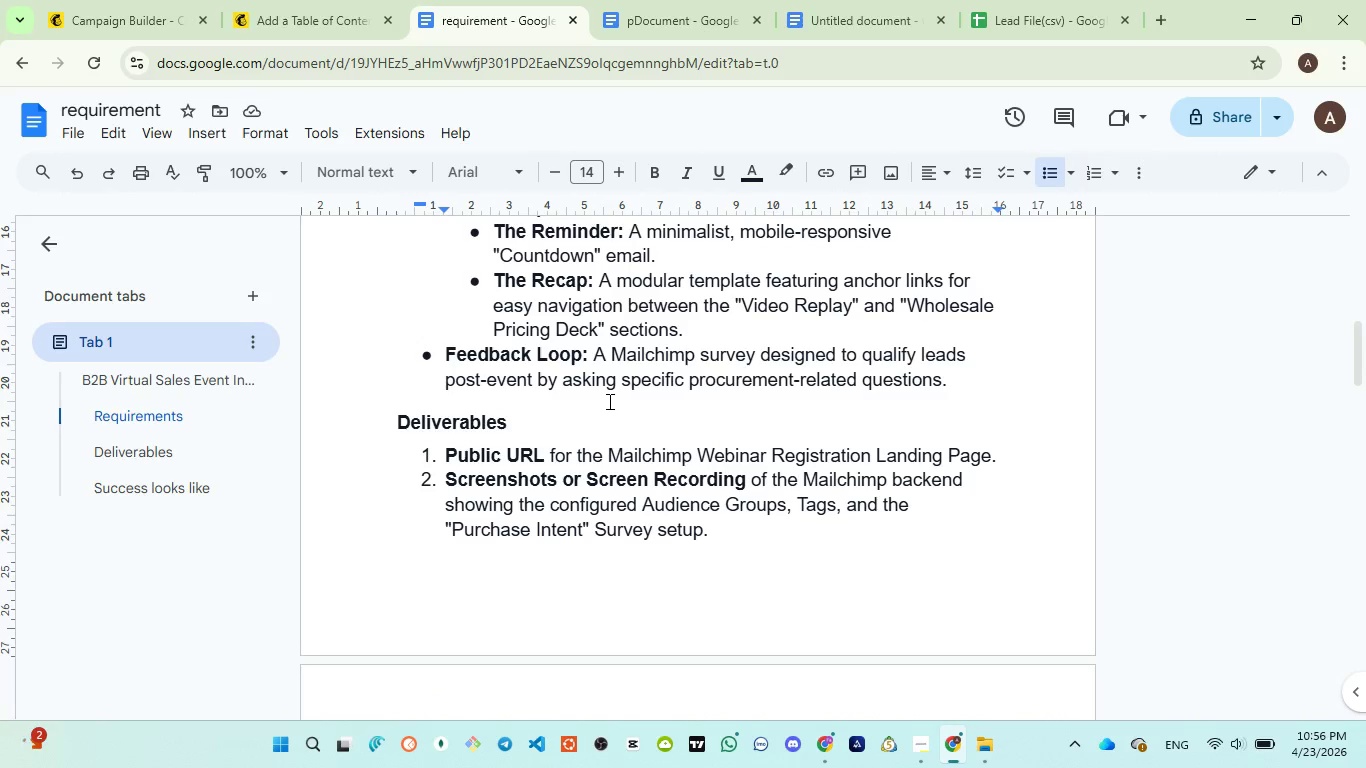 
scroll: coordinate [608, 401], scroll_direction: up, amount: 1.0
 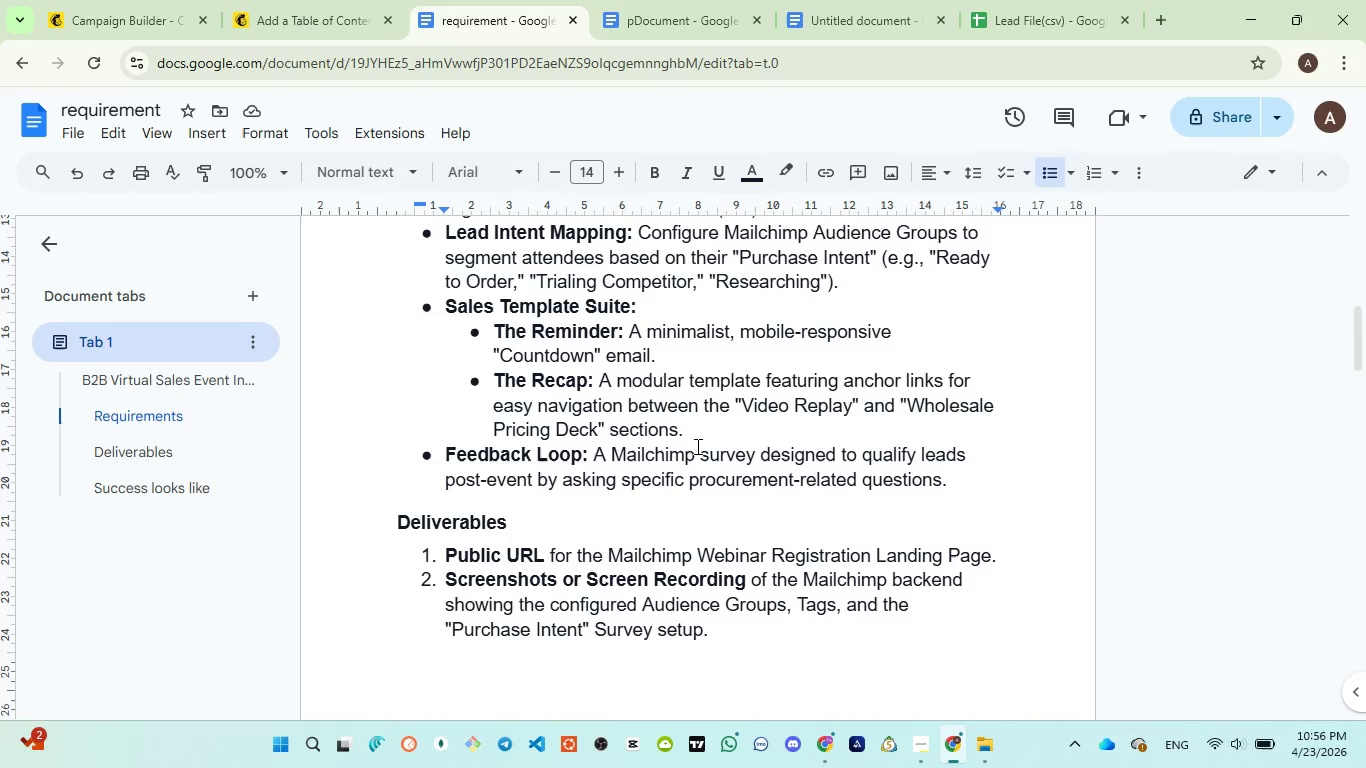 
wait(12.35)
 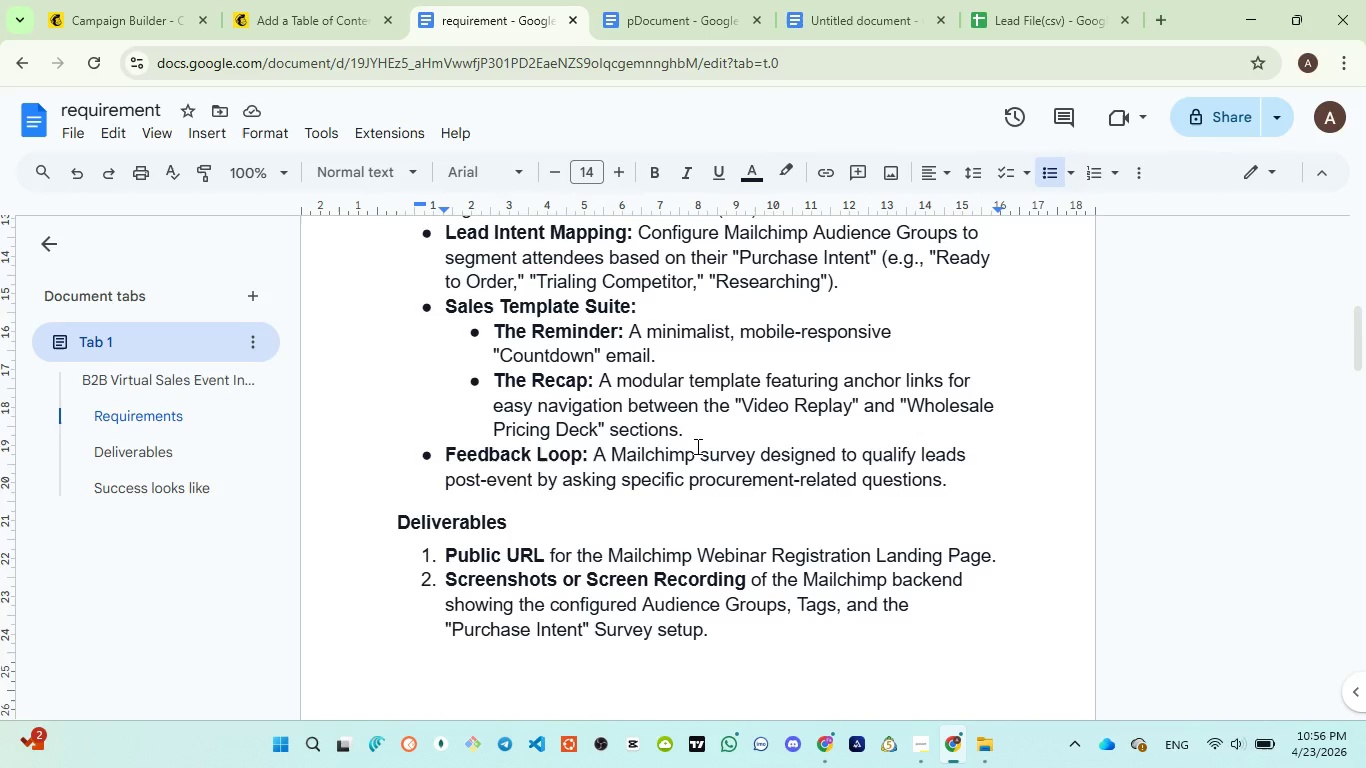 
left_click([668, 20])
 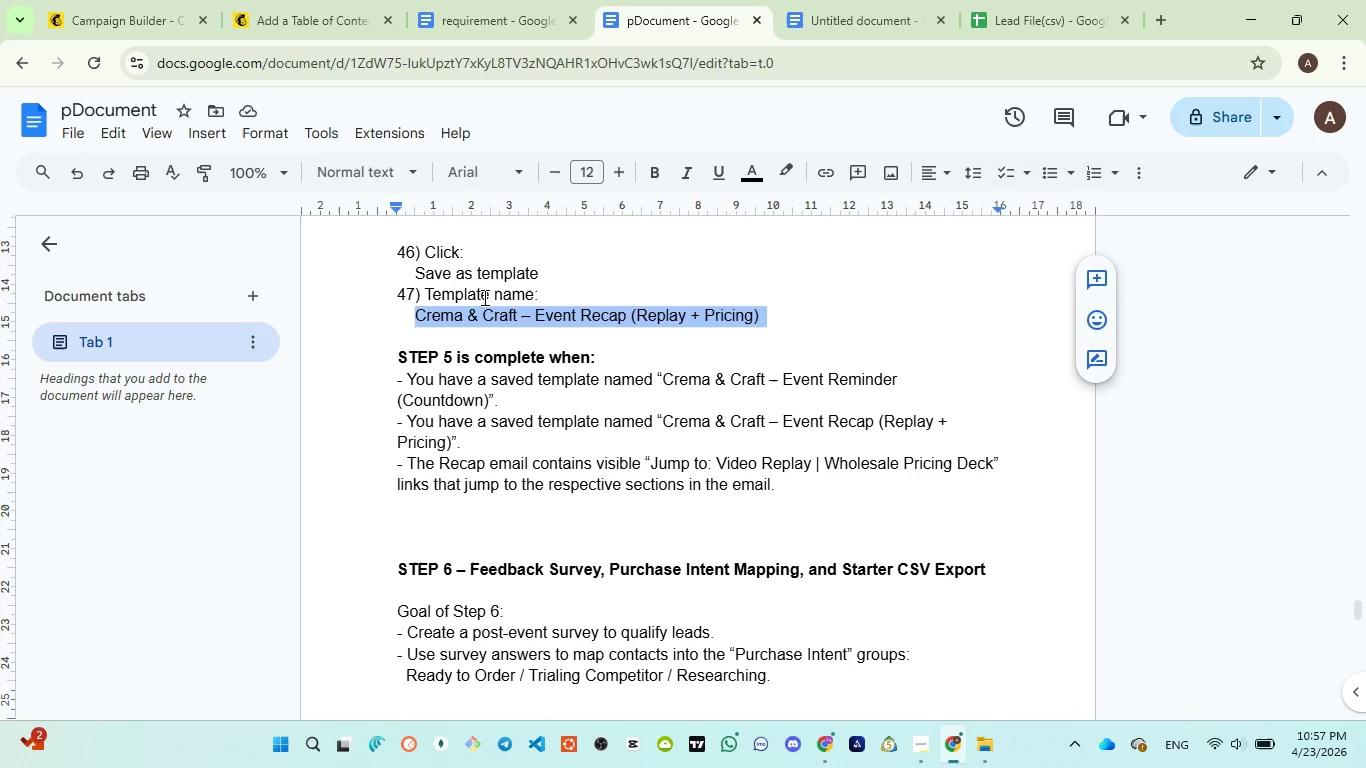 
mouse_move([144, 44])
 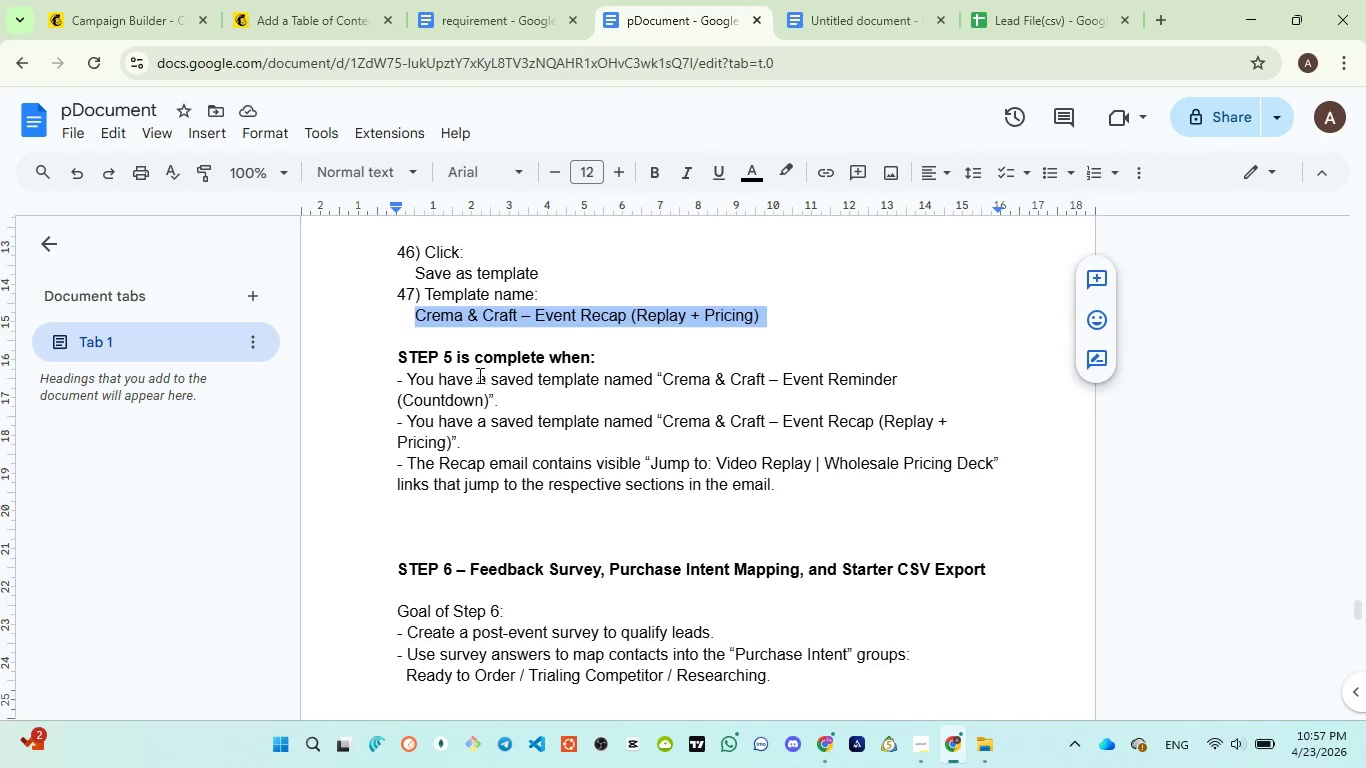 
scroll: coordinate [478, 374], scroll_direction: up, amount: 13.0
 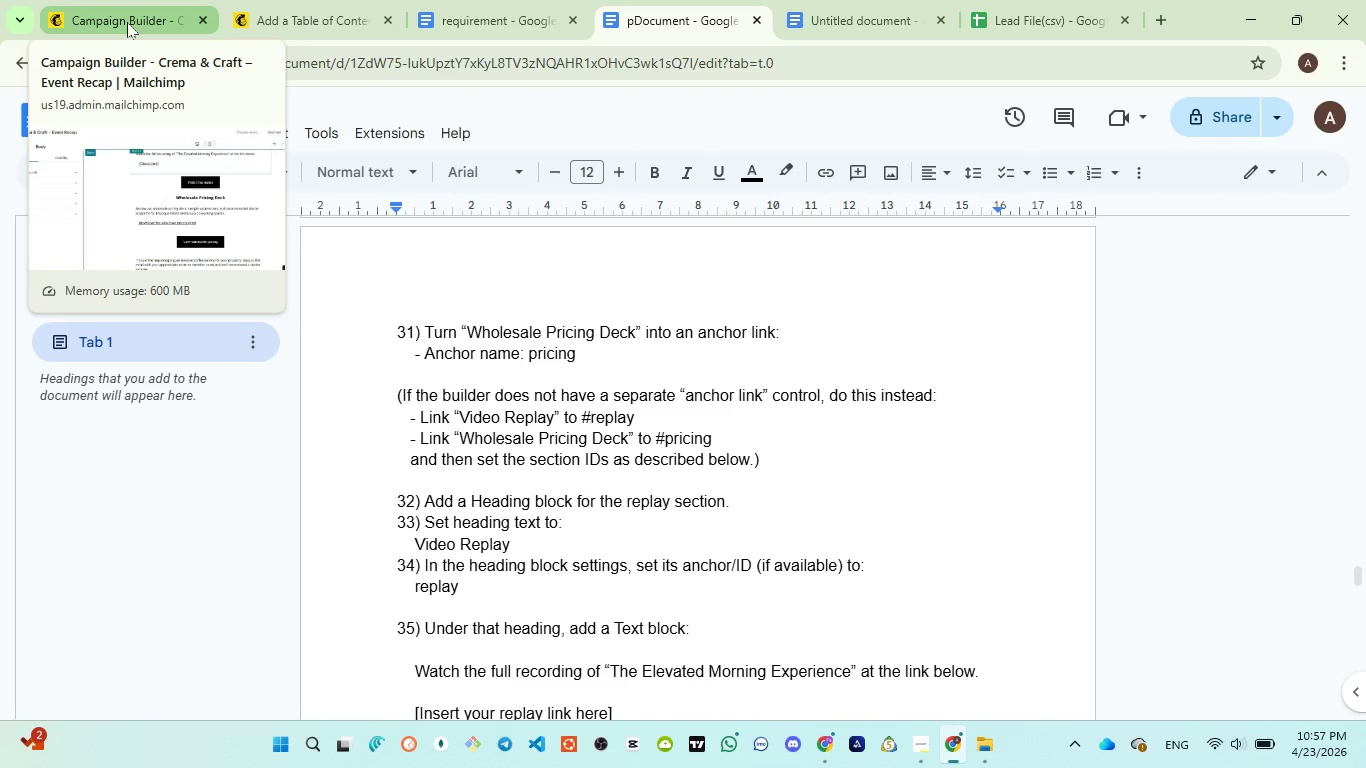 
wait(15.26)
 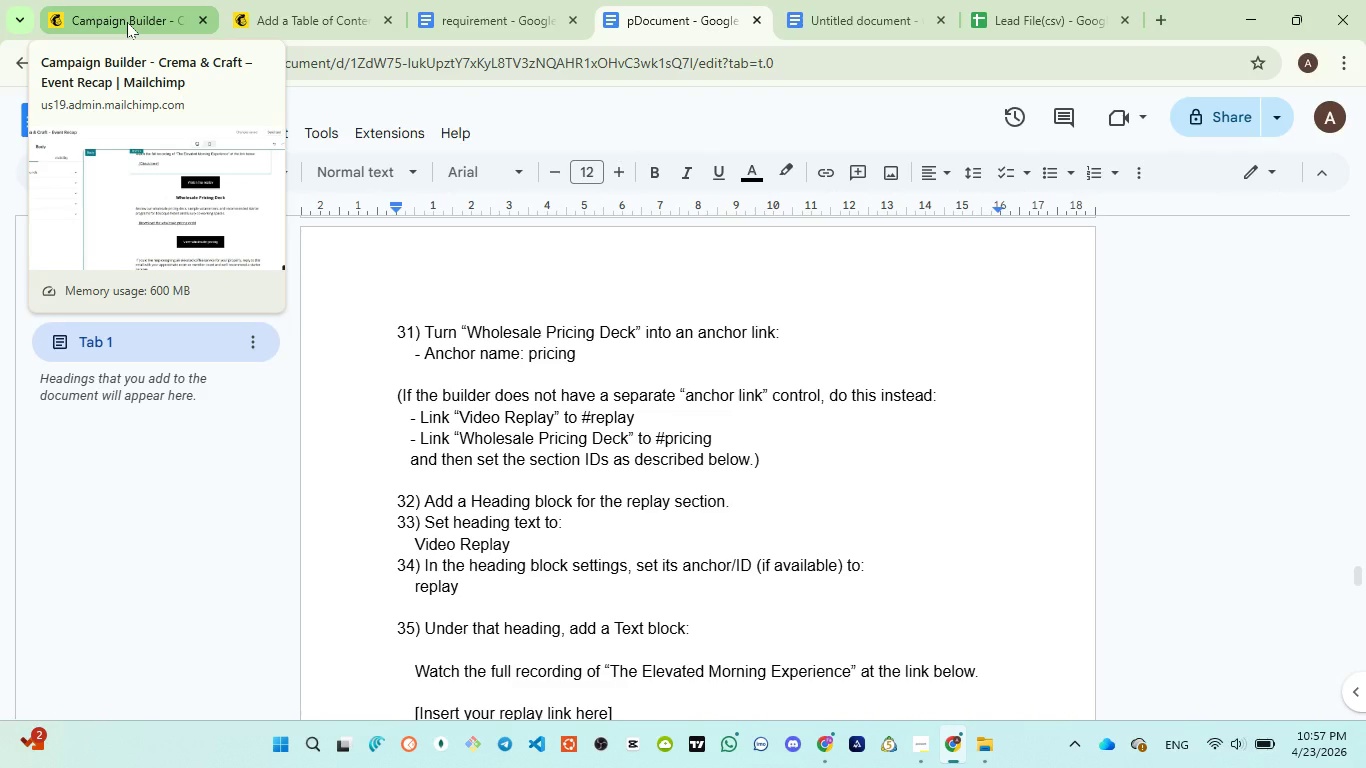 
left_click([127, 22])
 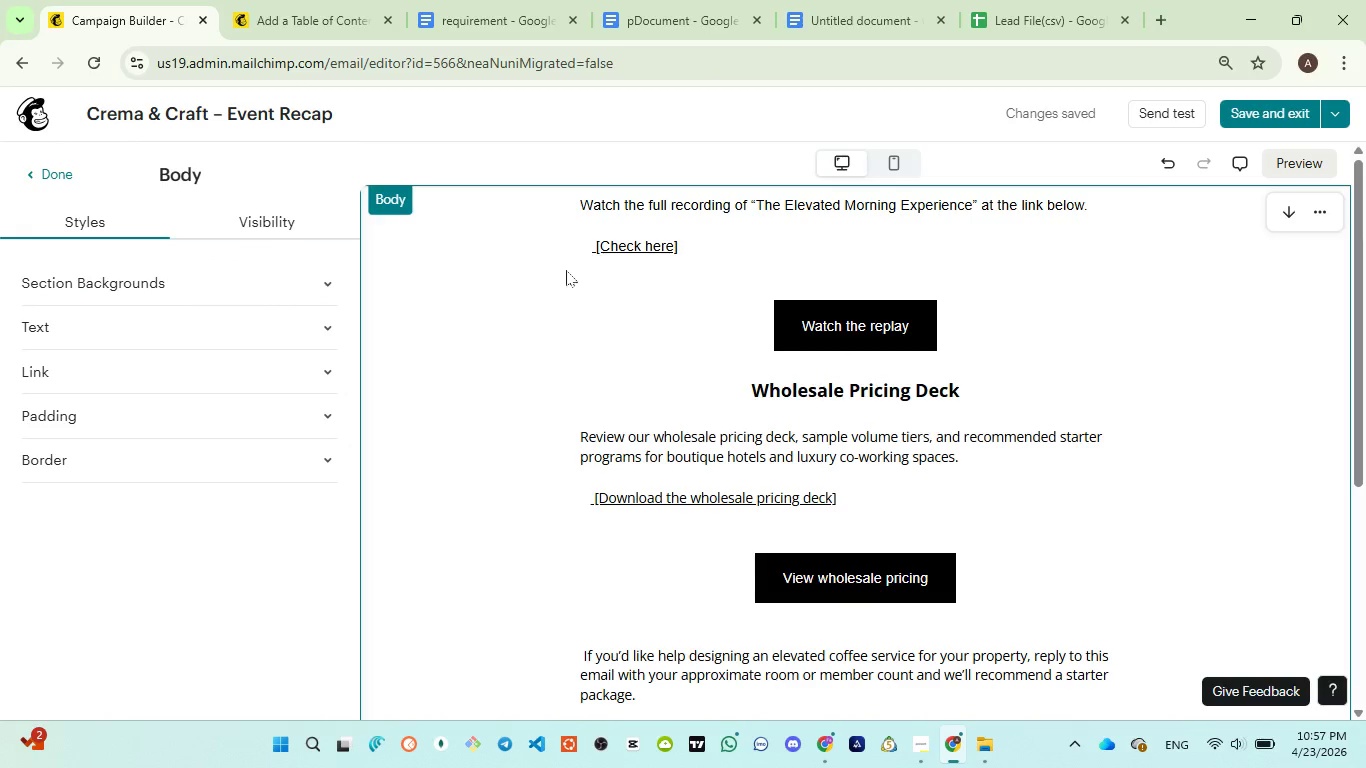 
scroll: coordinate [679, 331], scroll_direction: up, amount: 9.0
 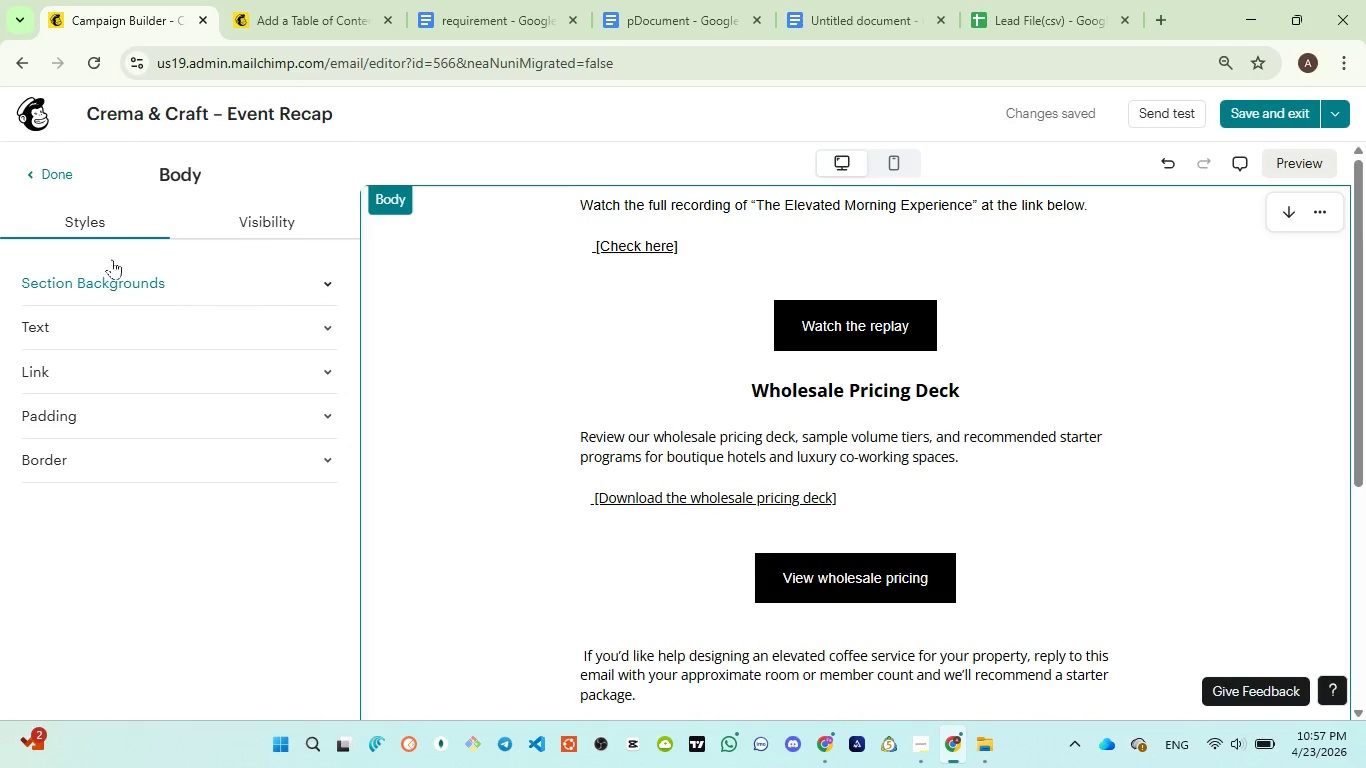 
left_click([70, 173])
 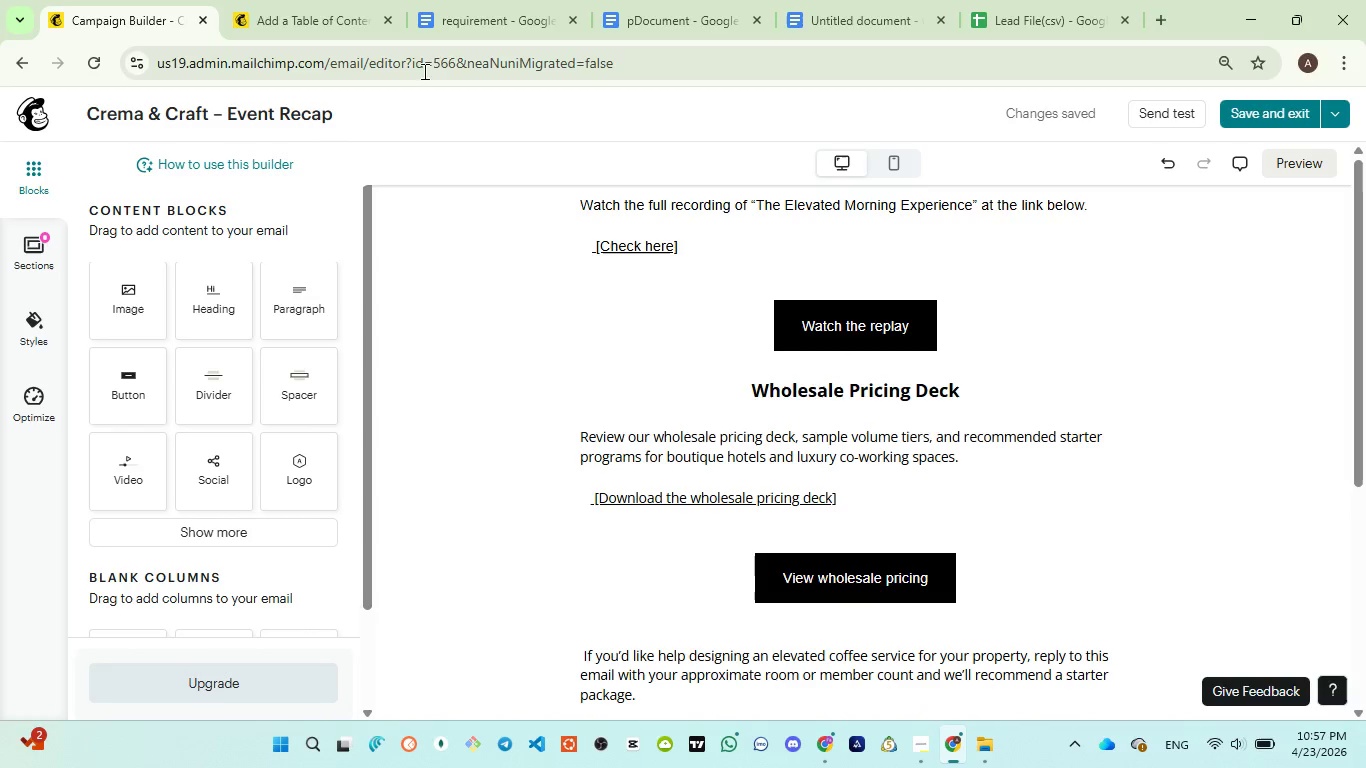 
left_click([627, 5])
 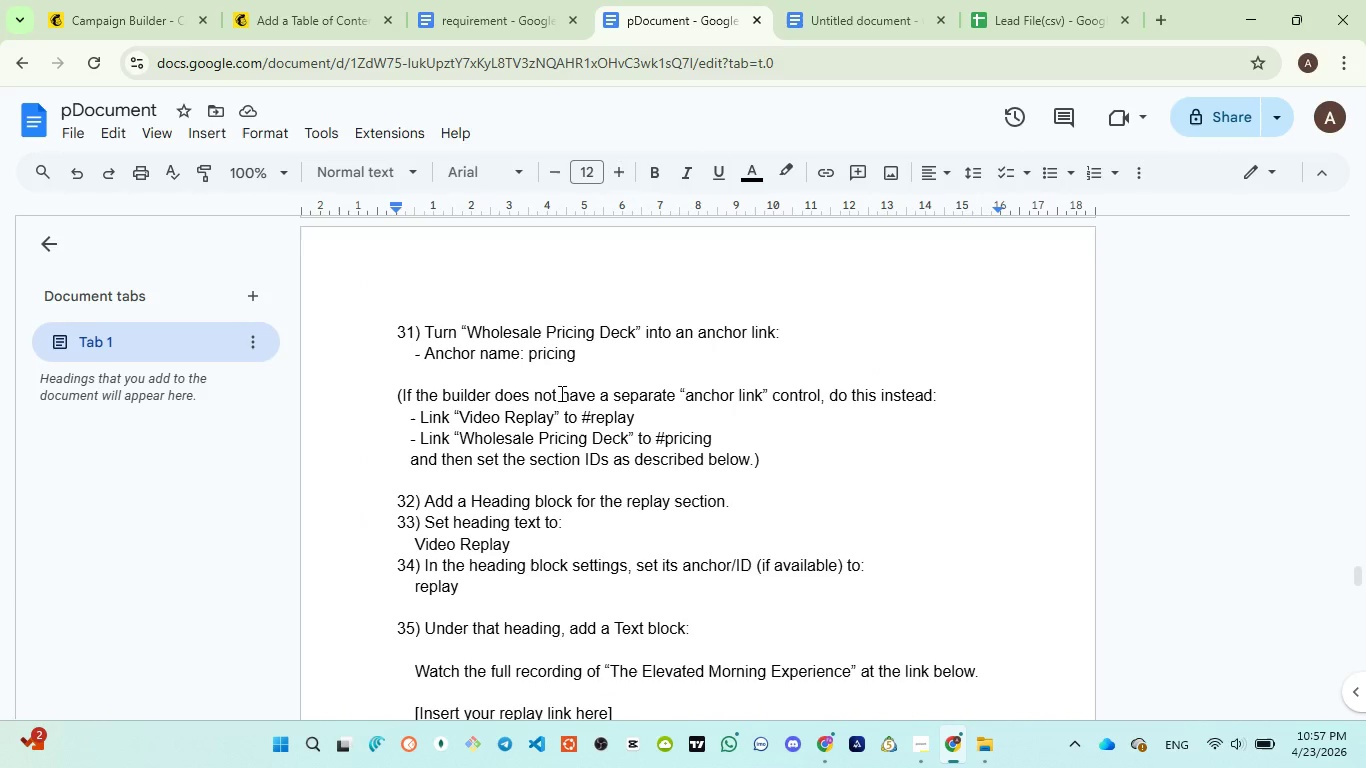 
scroll: coordinate [560, 393], scroll_direction: up, amount: 3.0
 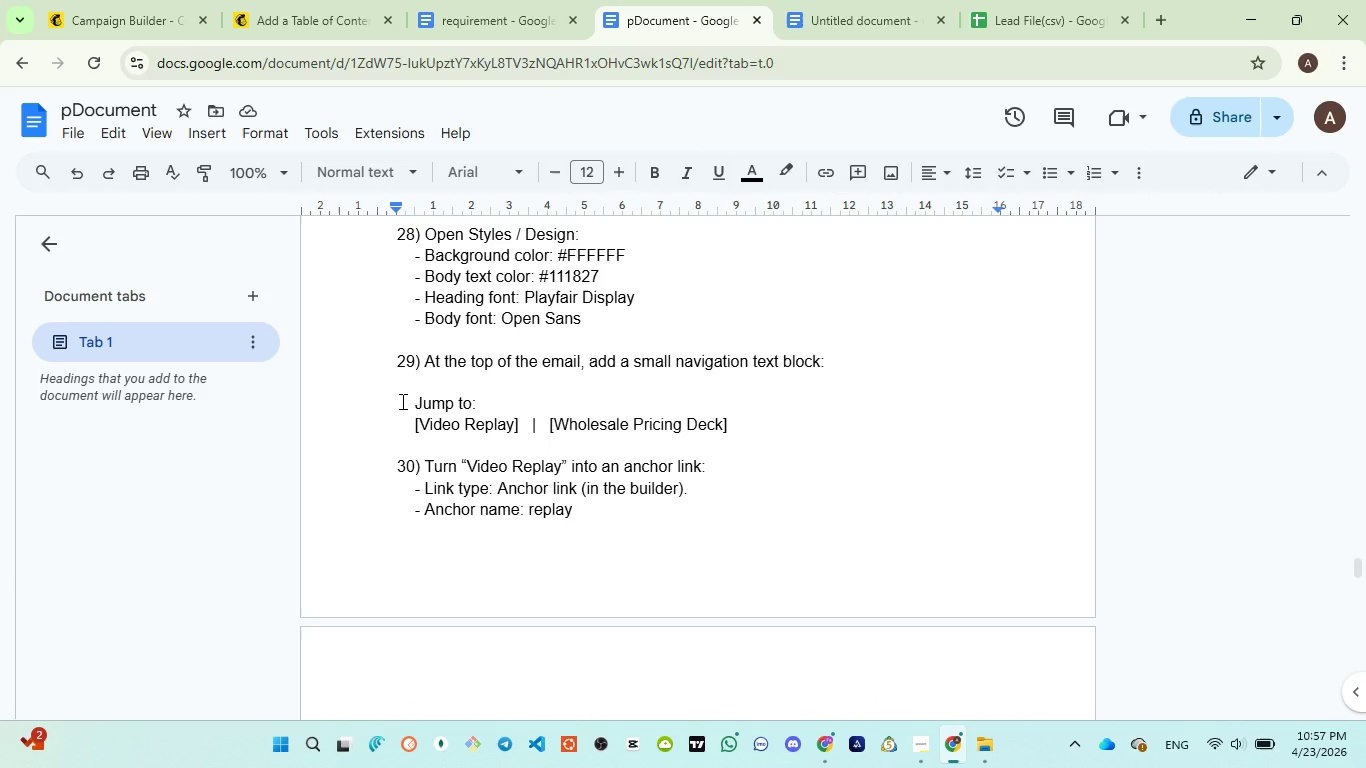 
left_click_drag(start_coordinate=[401, 401], to_coordinate=[772, 427])
 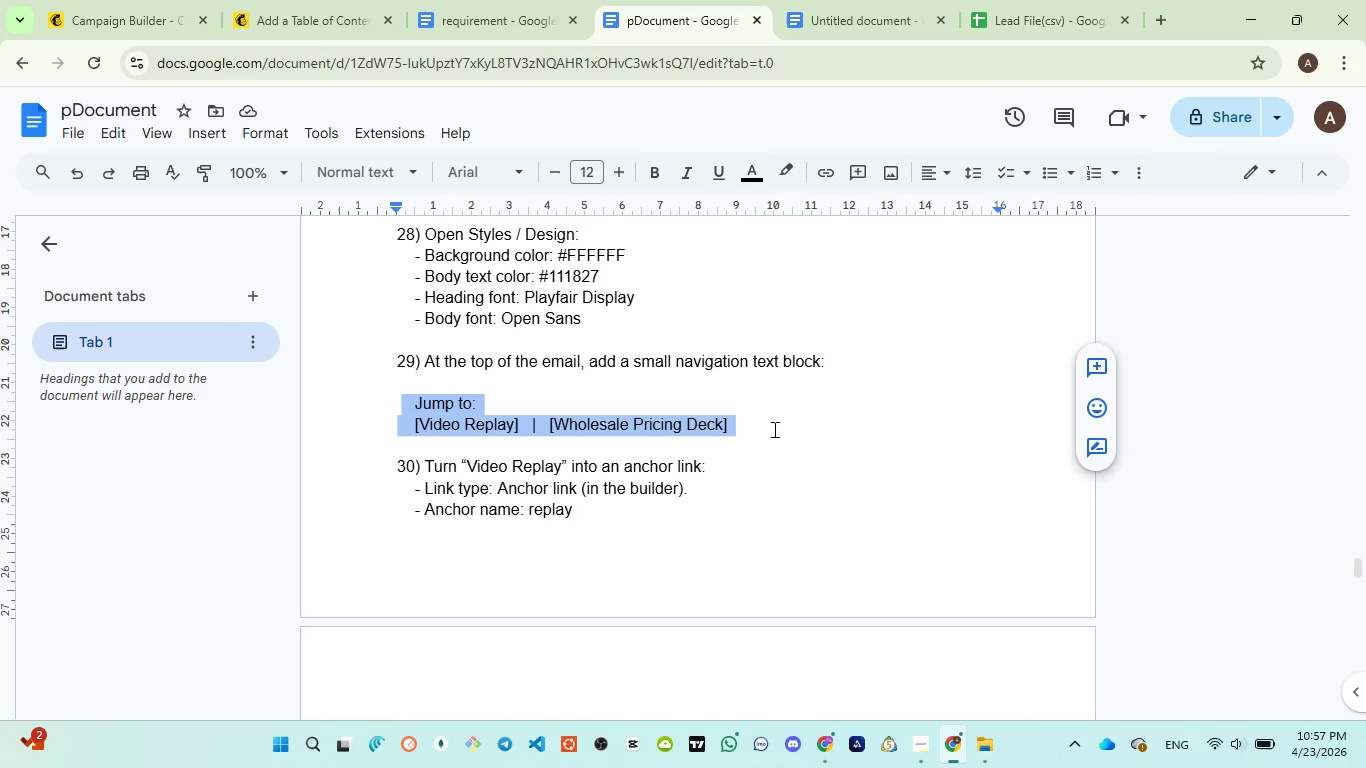 
key(Control+C)
 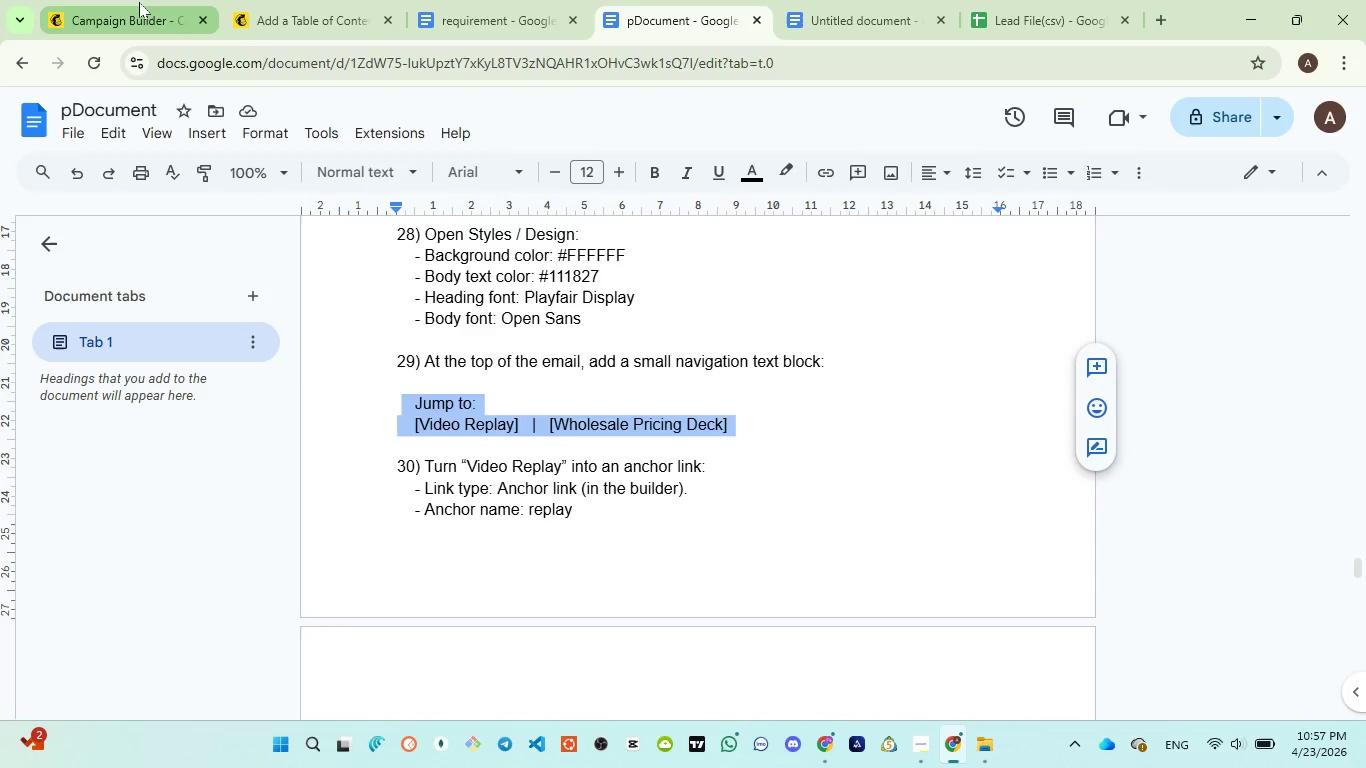 
left_click([139, 2])
 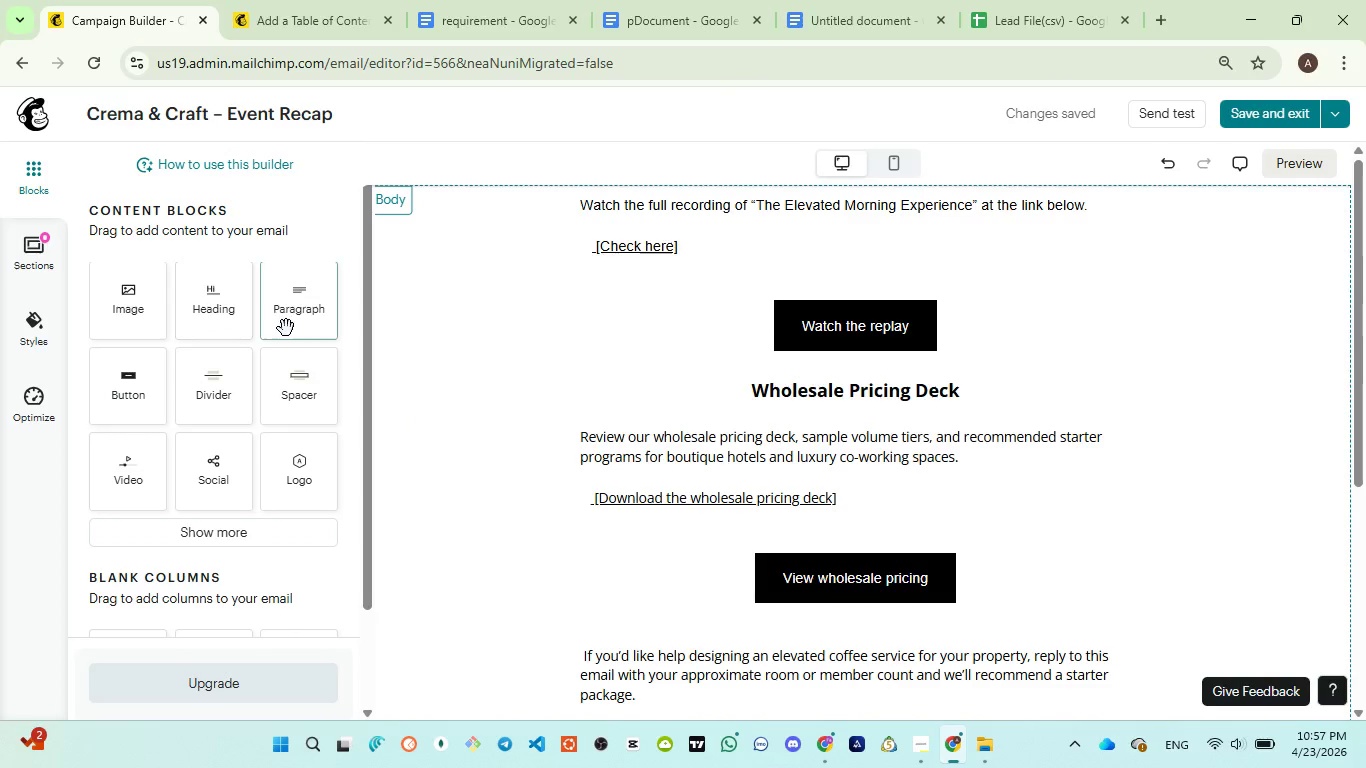 
left_click_drag(start_coordinate=[287, 327], to_coordinate=[789, 204])
 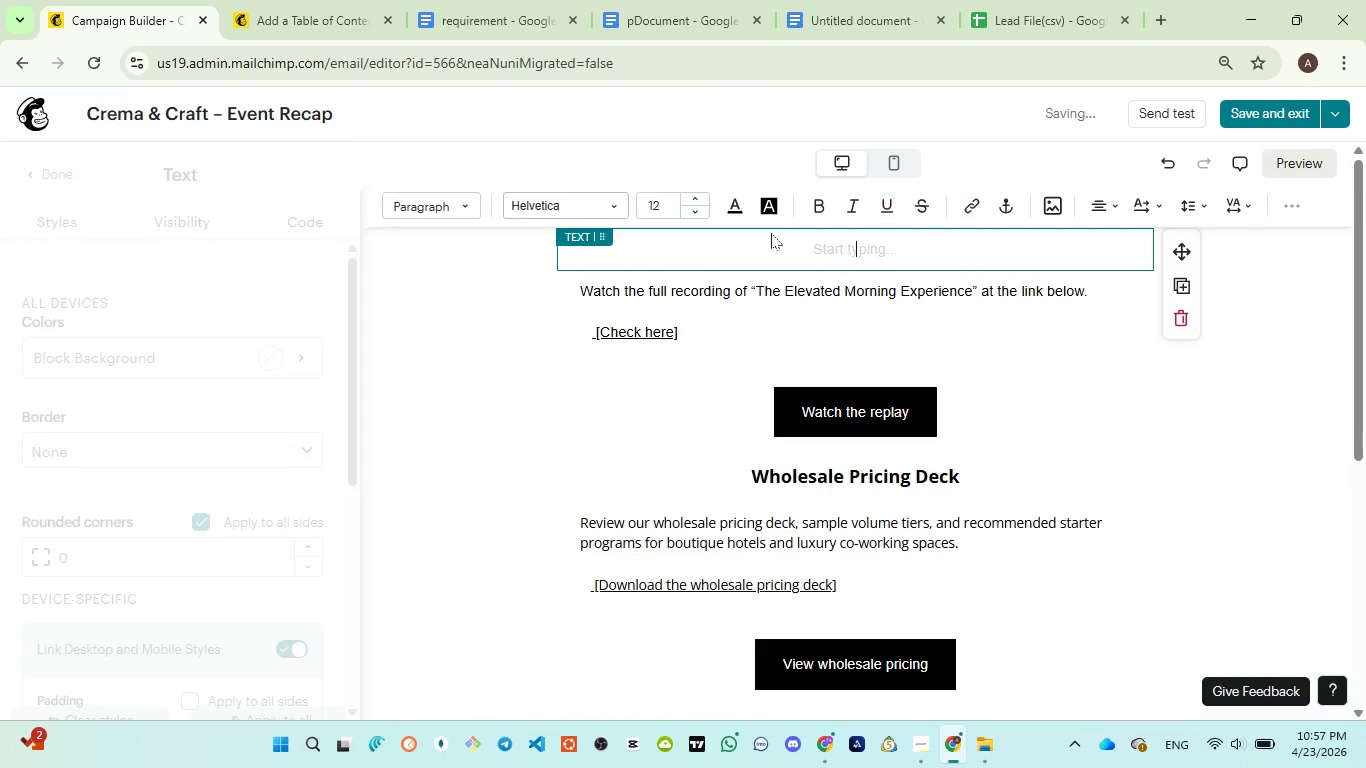 
key(Control+V)
 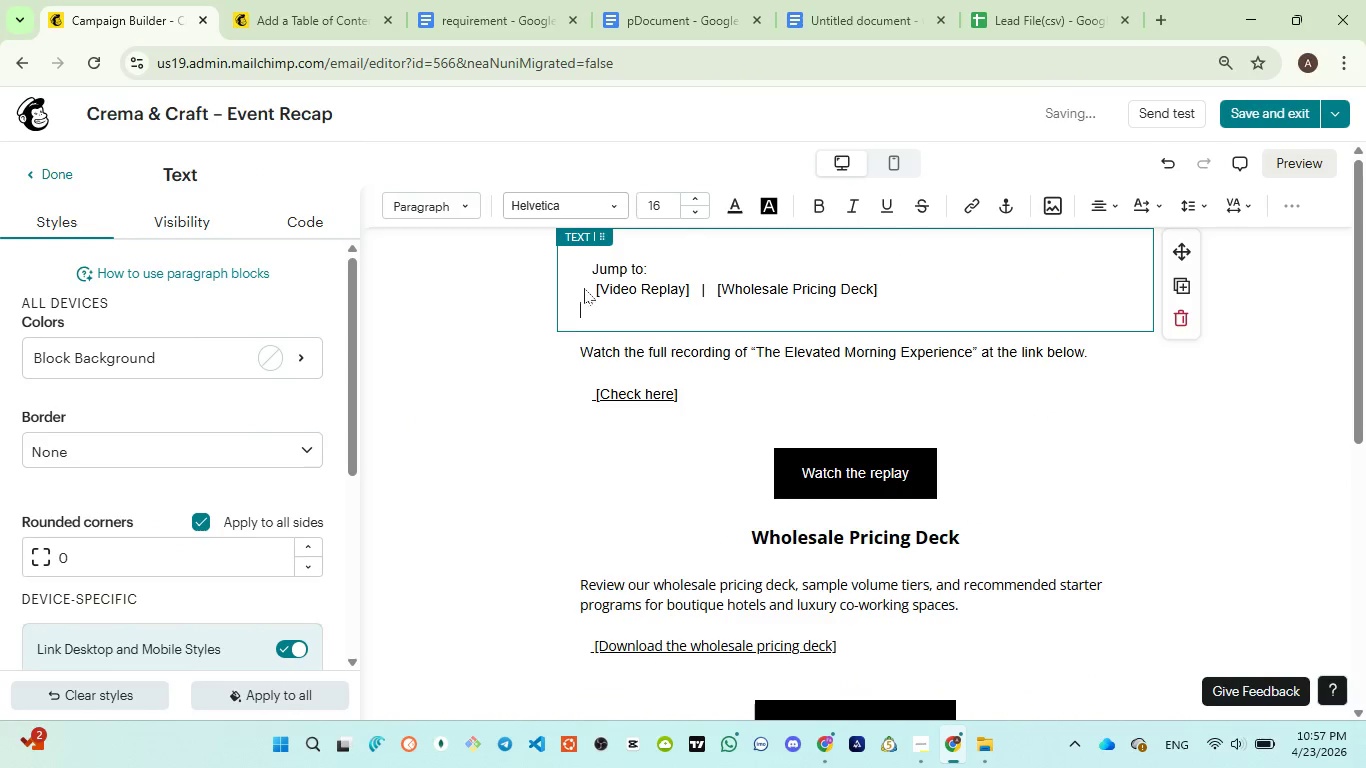 
left_click_drag(start_coordinate=[589, 286], to_coordinate=[687, 290])
 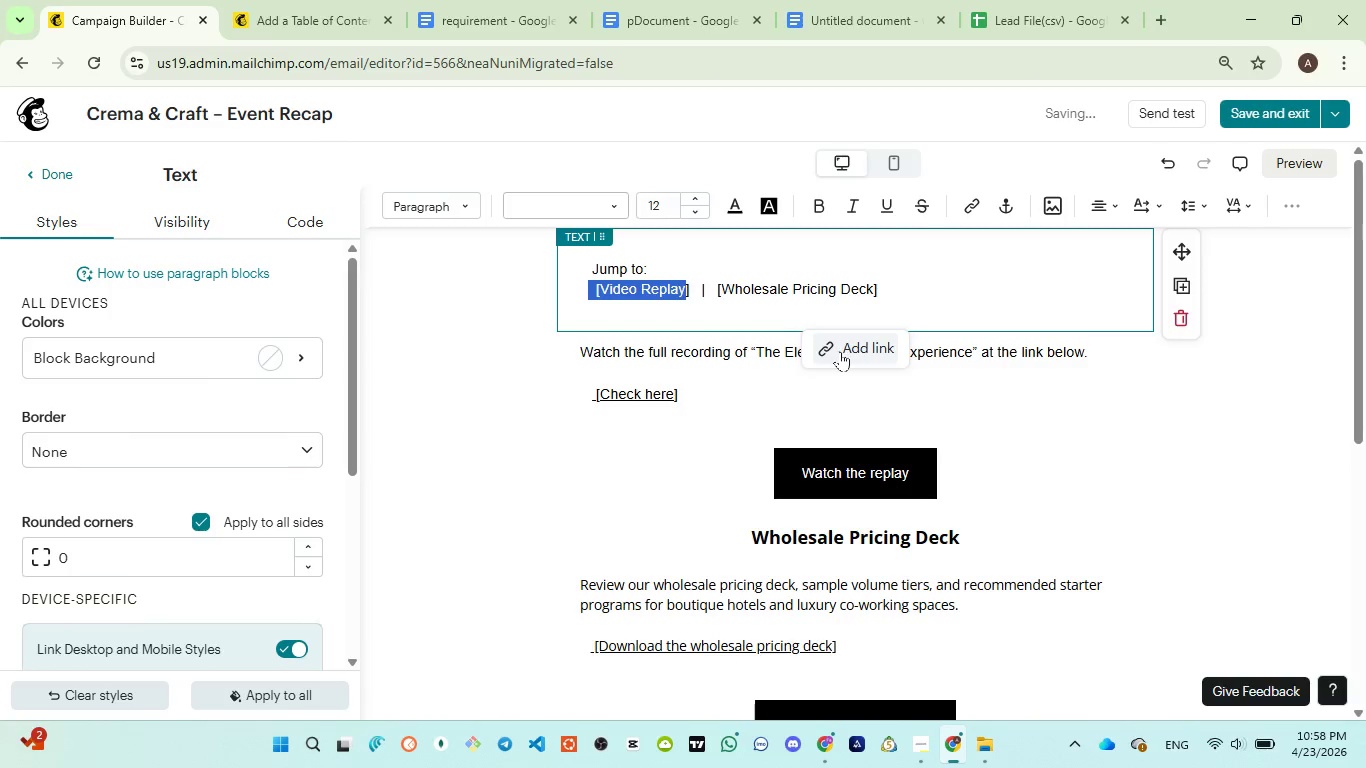 
left_click([840, 351])
 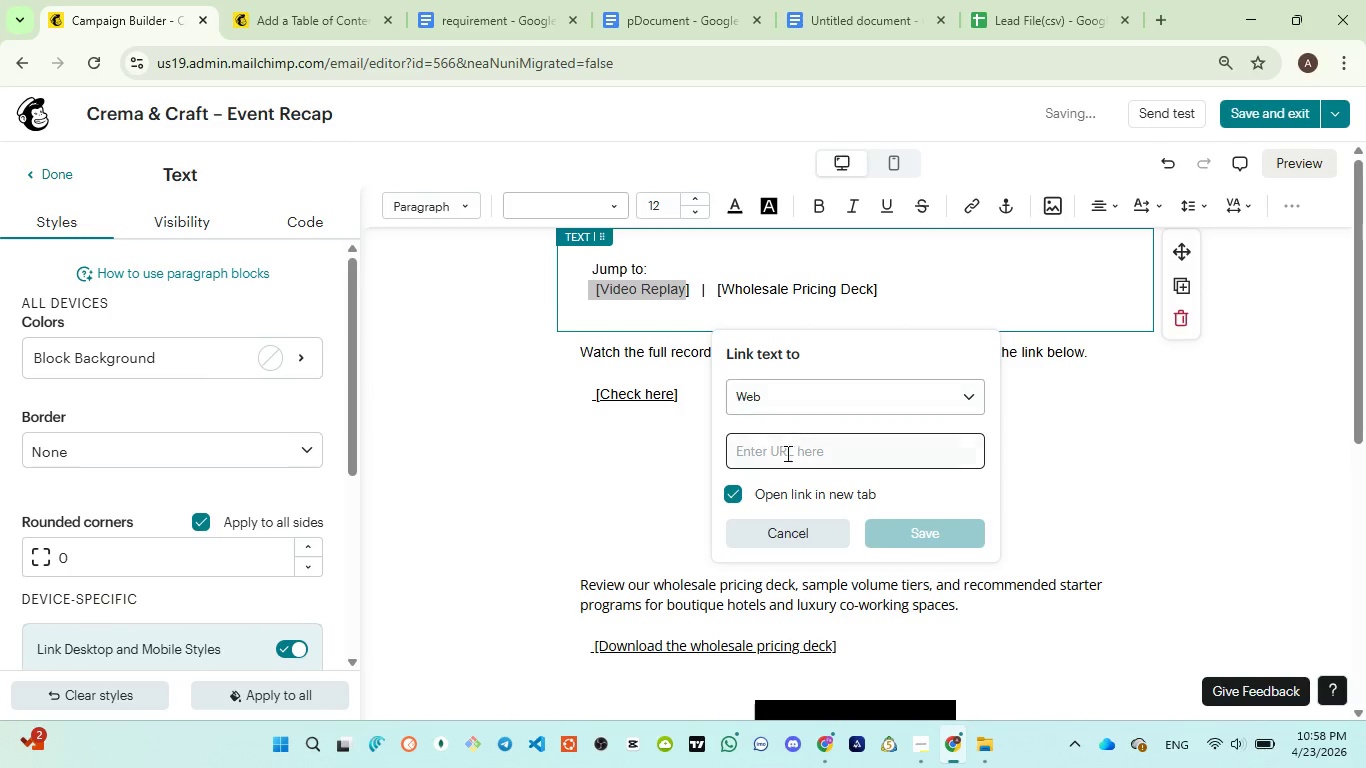 
left_click([783, 458])
 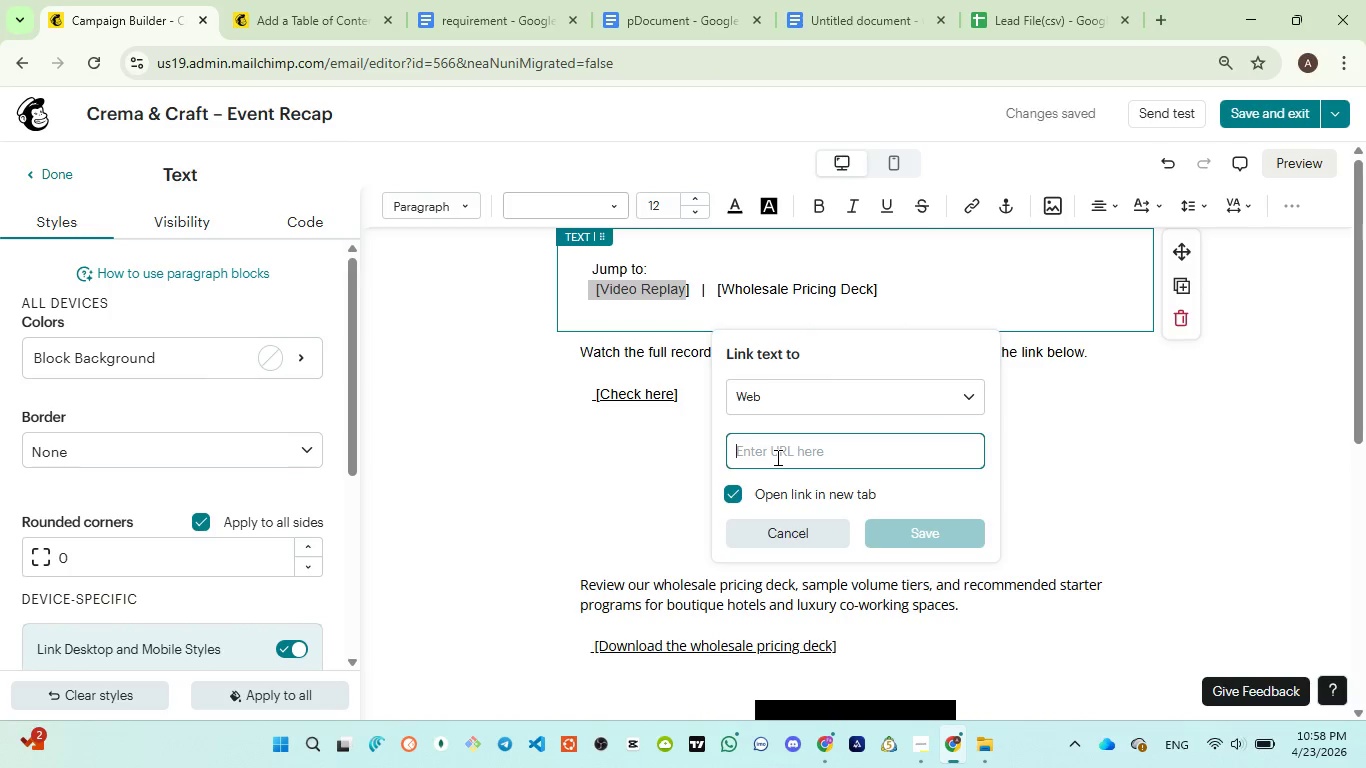 
type(#reply)
 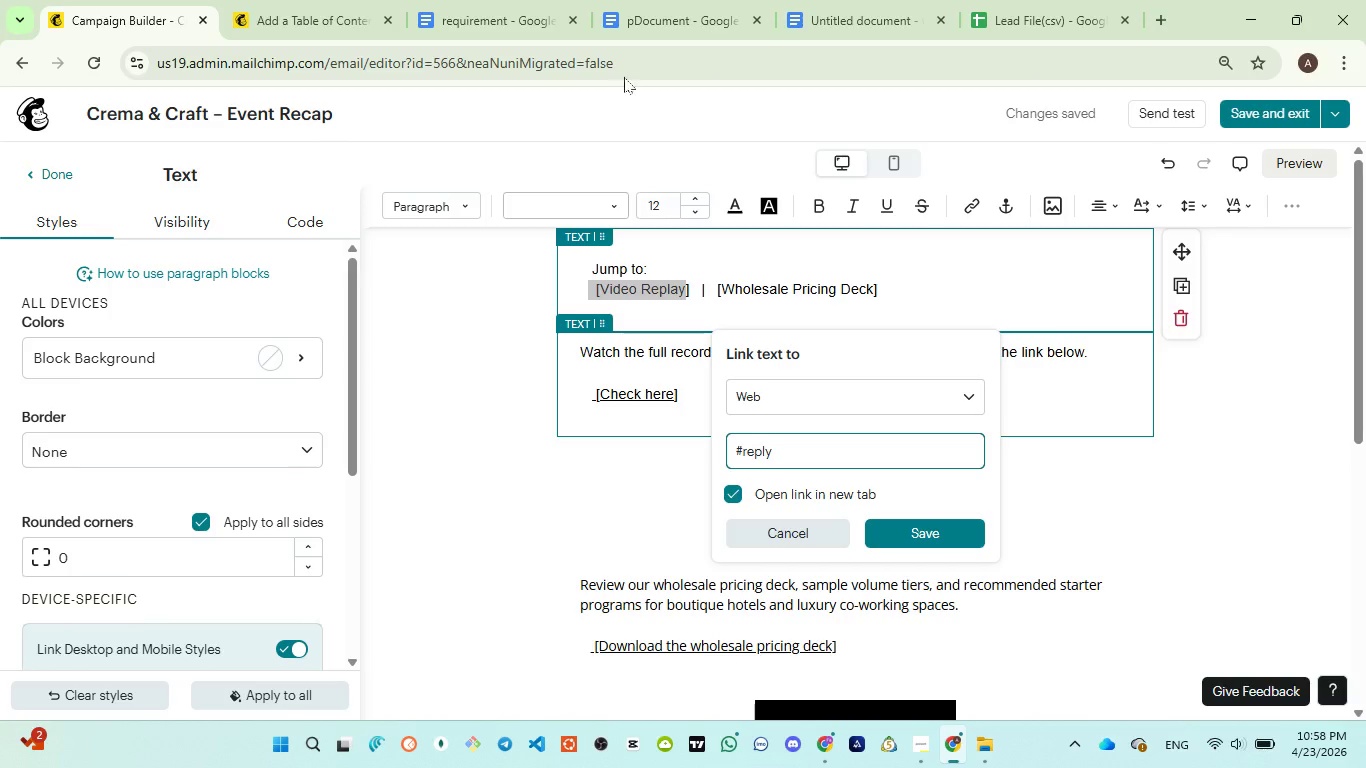 
left_click([648, 16])
 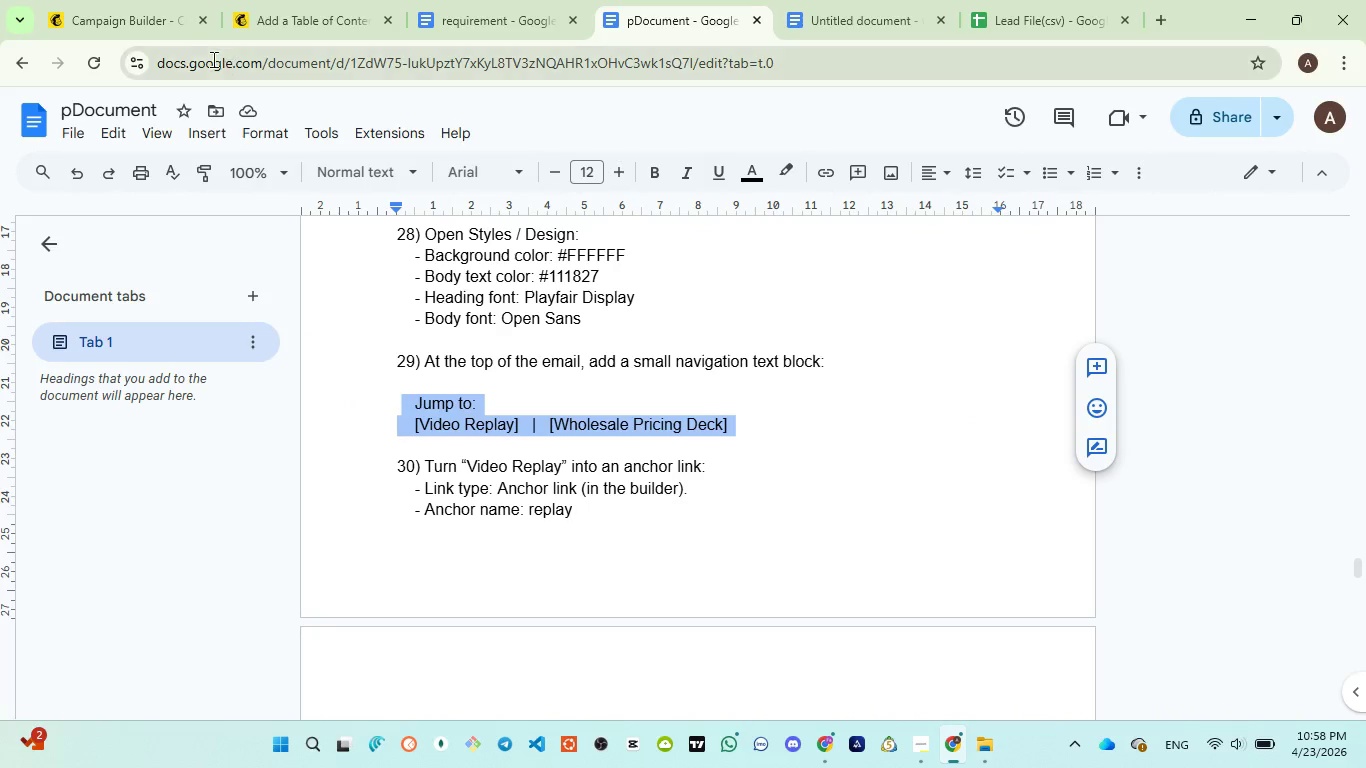 
mouse_move([163, 67])
 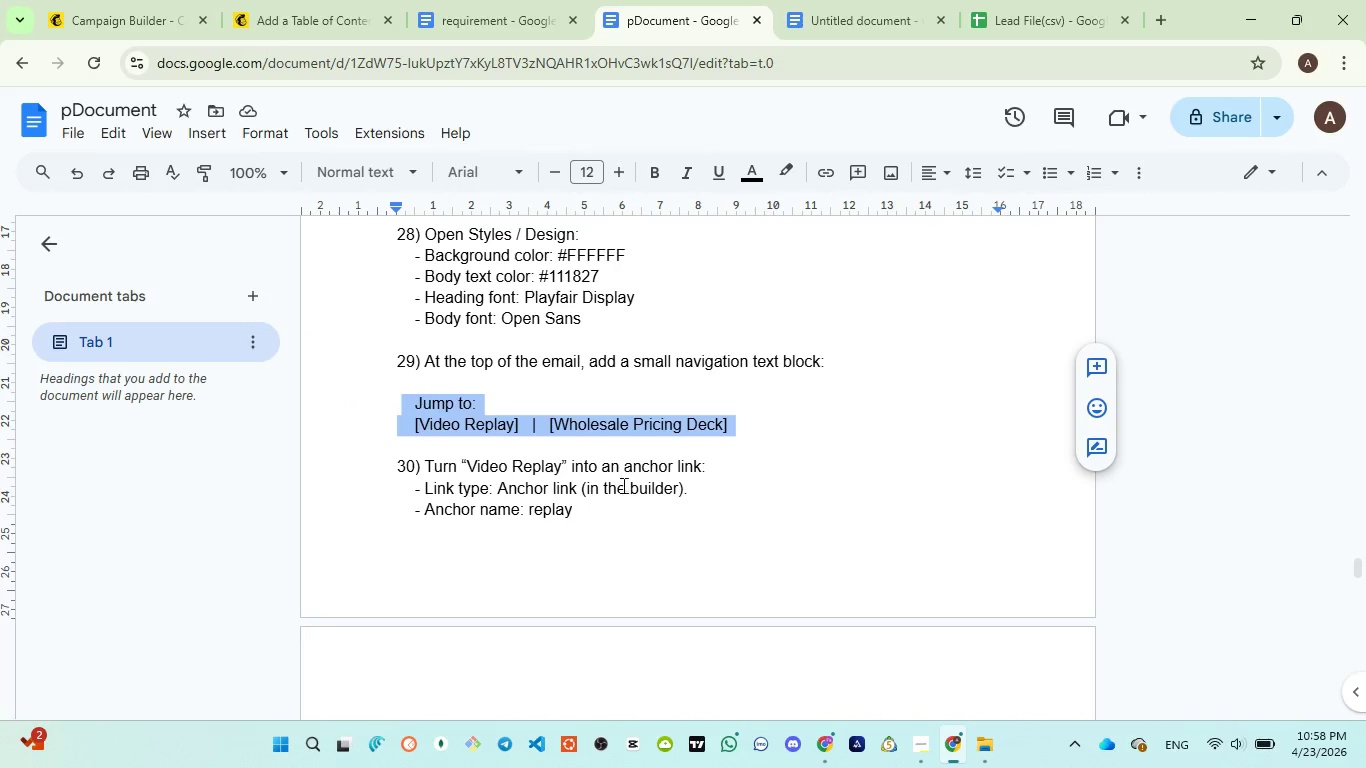 
scroll: coordinate [622, 486], scroll_direction: down, amount: 3.0
 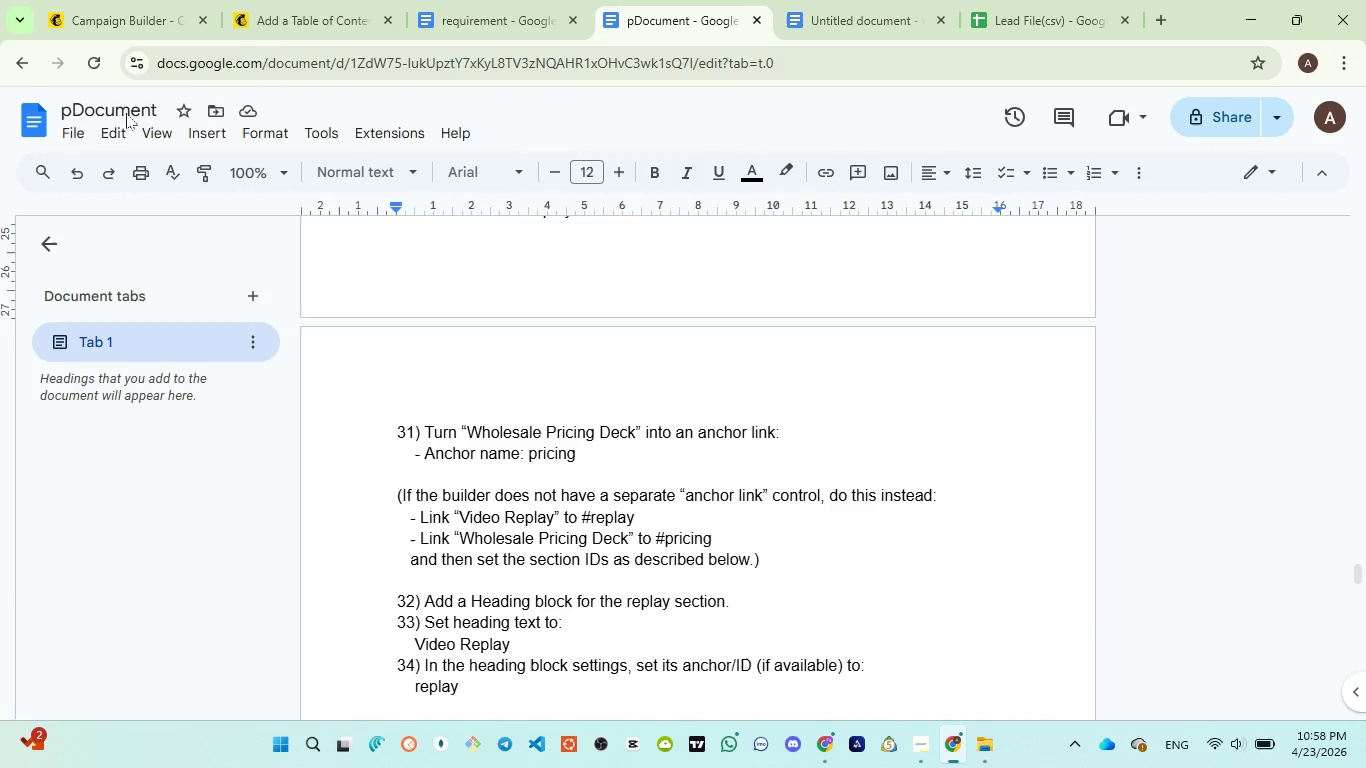 
left_click([117, 27])
 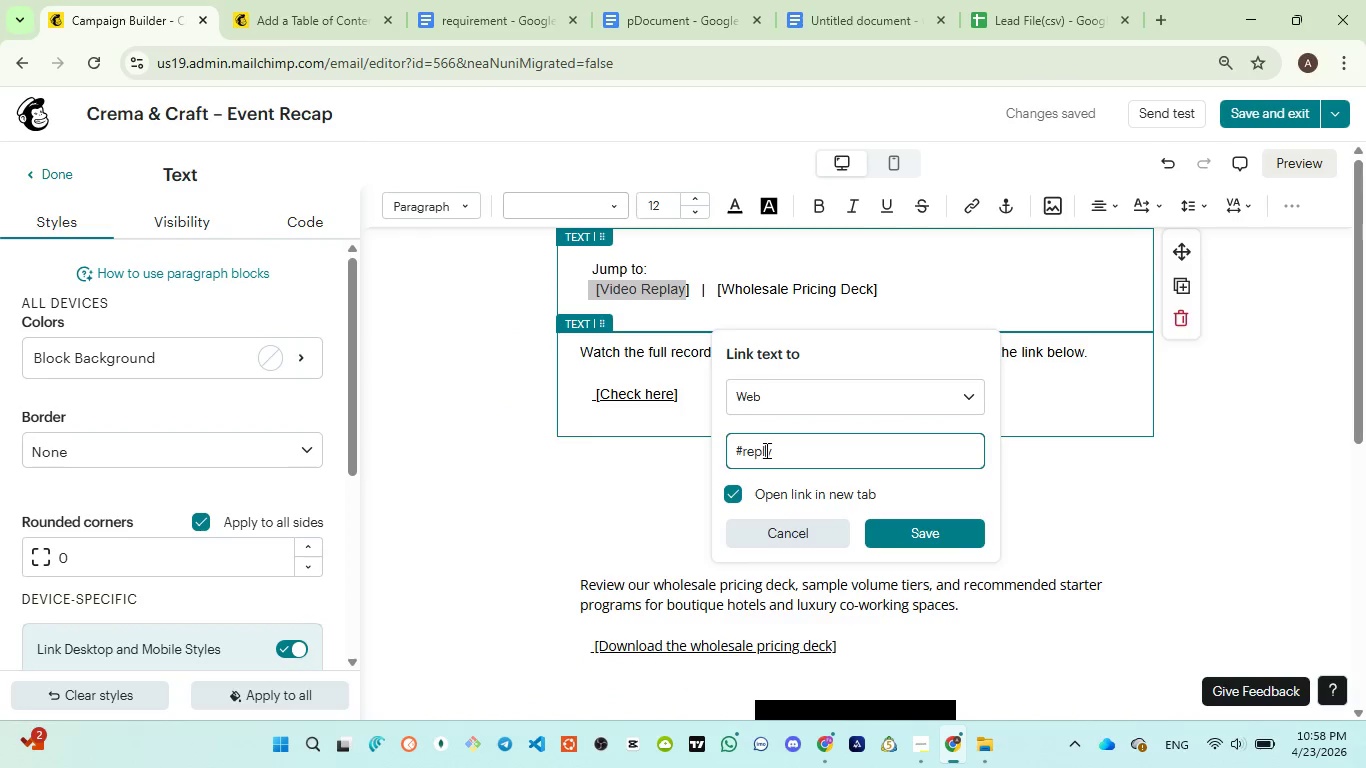 
key(A)
 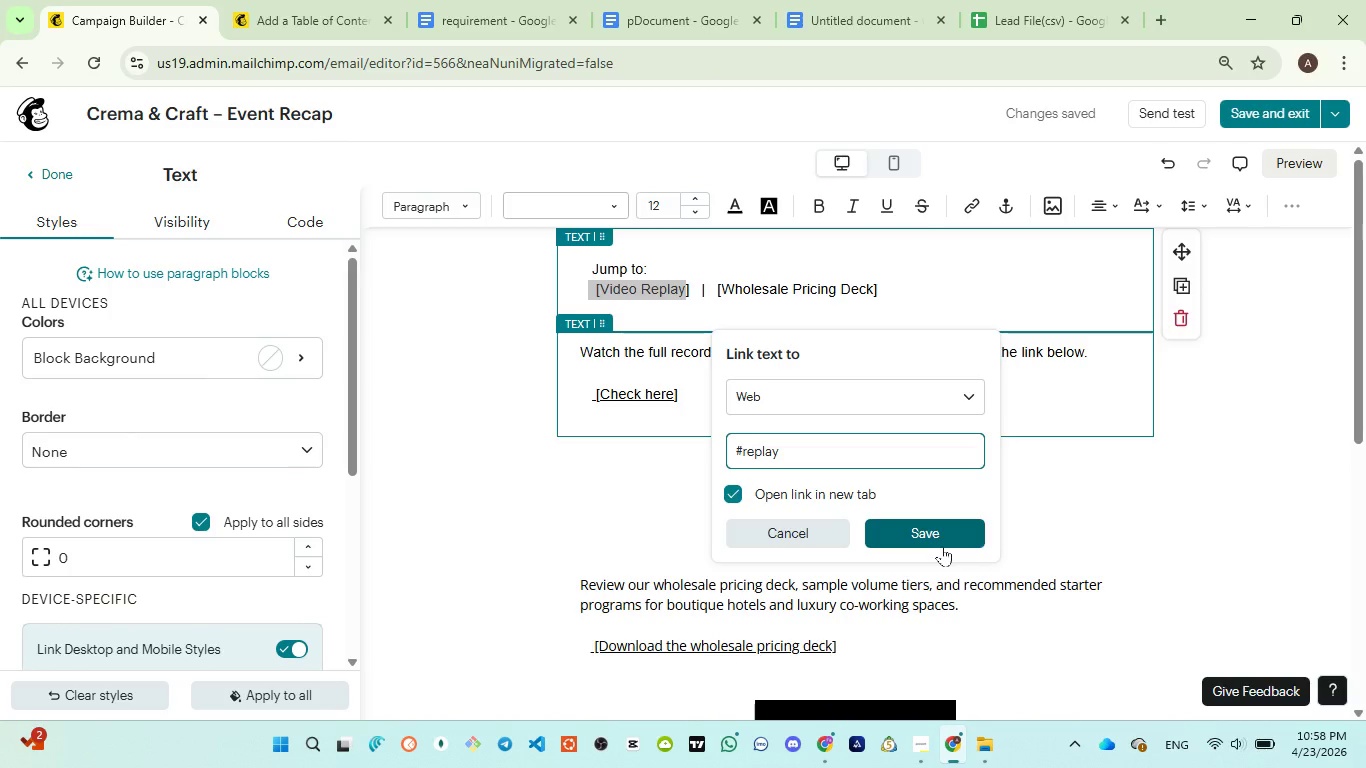 
left_click([942, 546])
 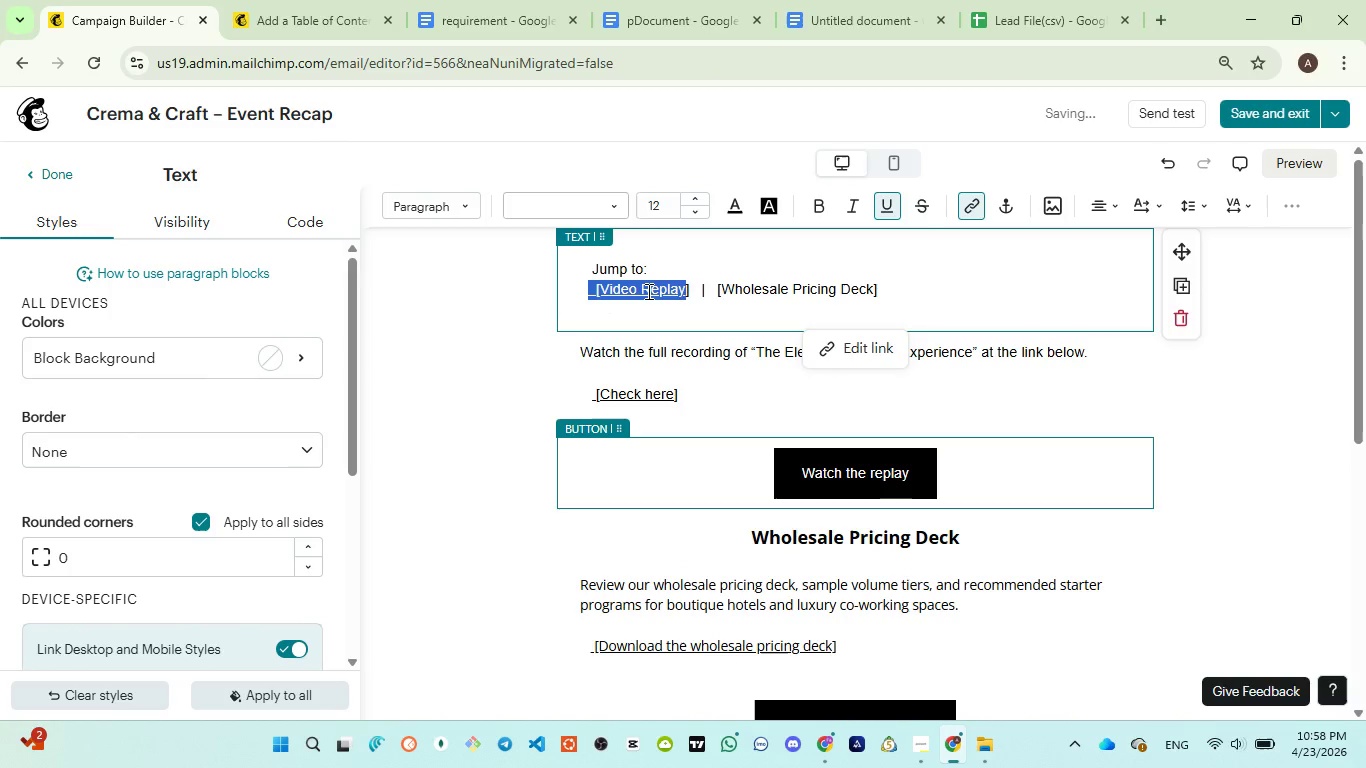 
left_click([647, 291])
 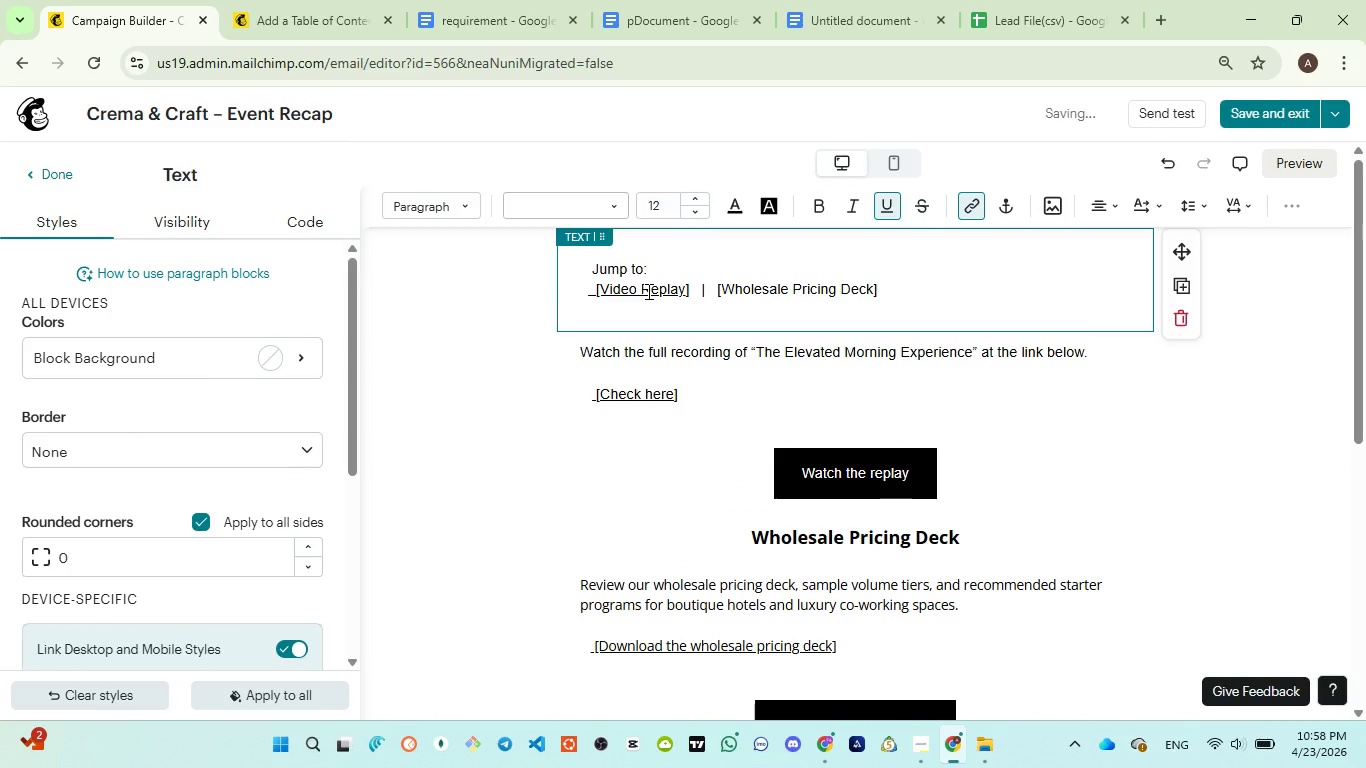 
left_click([647, 291])
 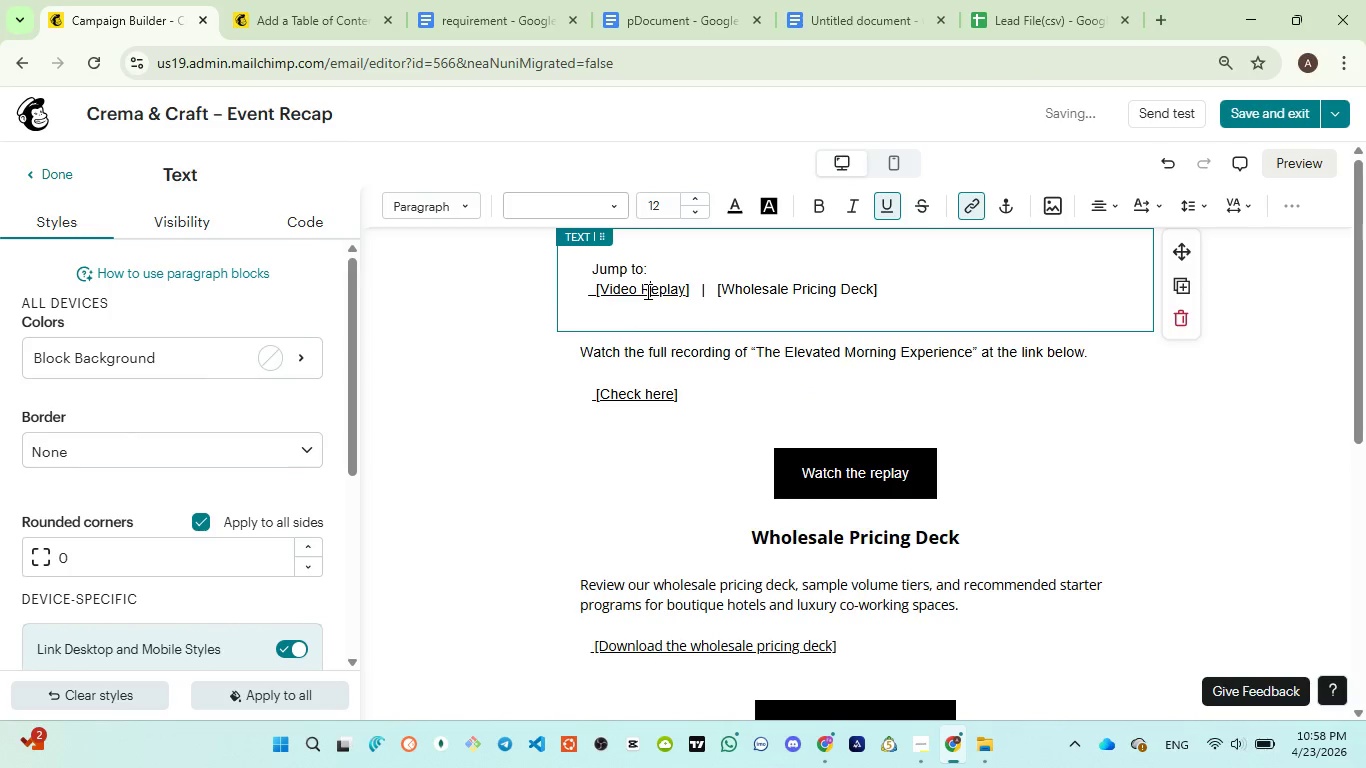 
double_click([635, 289])
 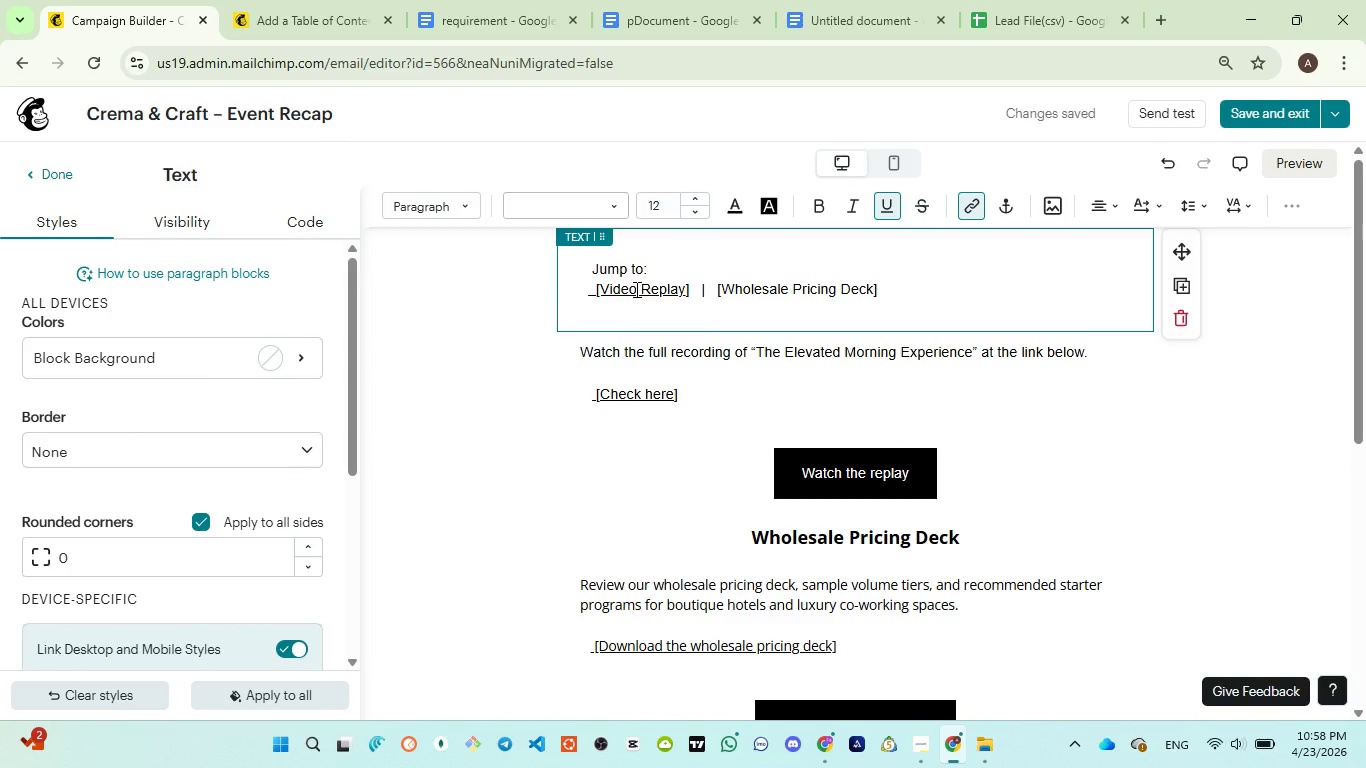 
triple_click([635, 289])
 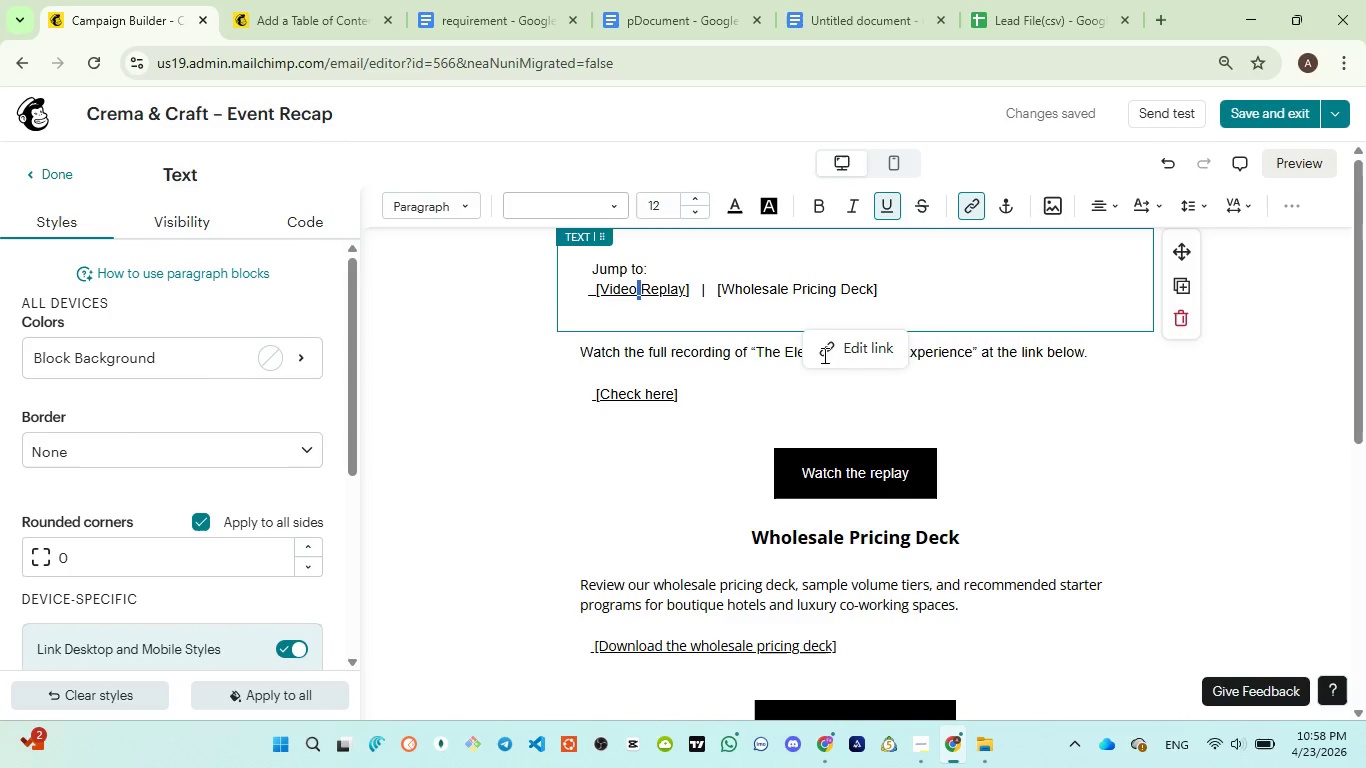 
left_click([846, 363])
 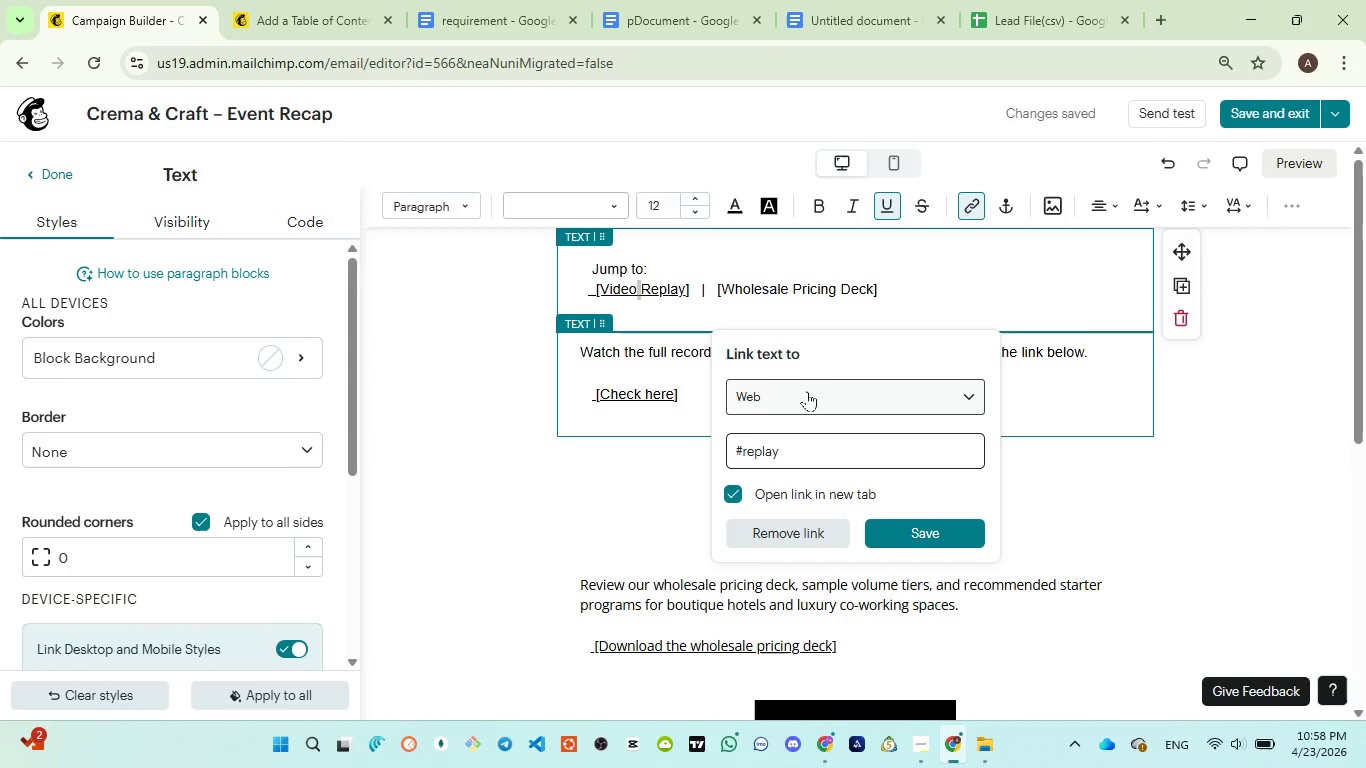 
left_click([806, 391])
 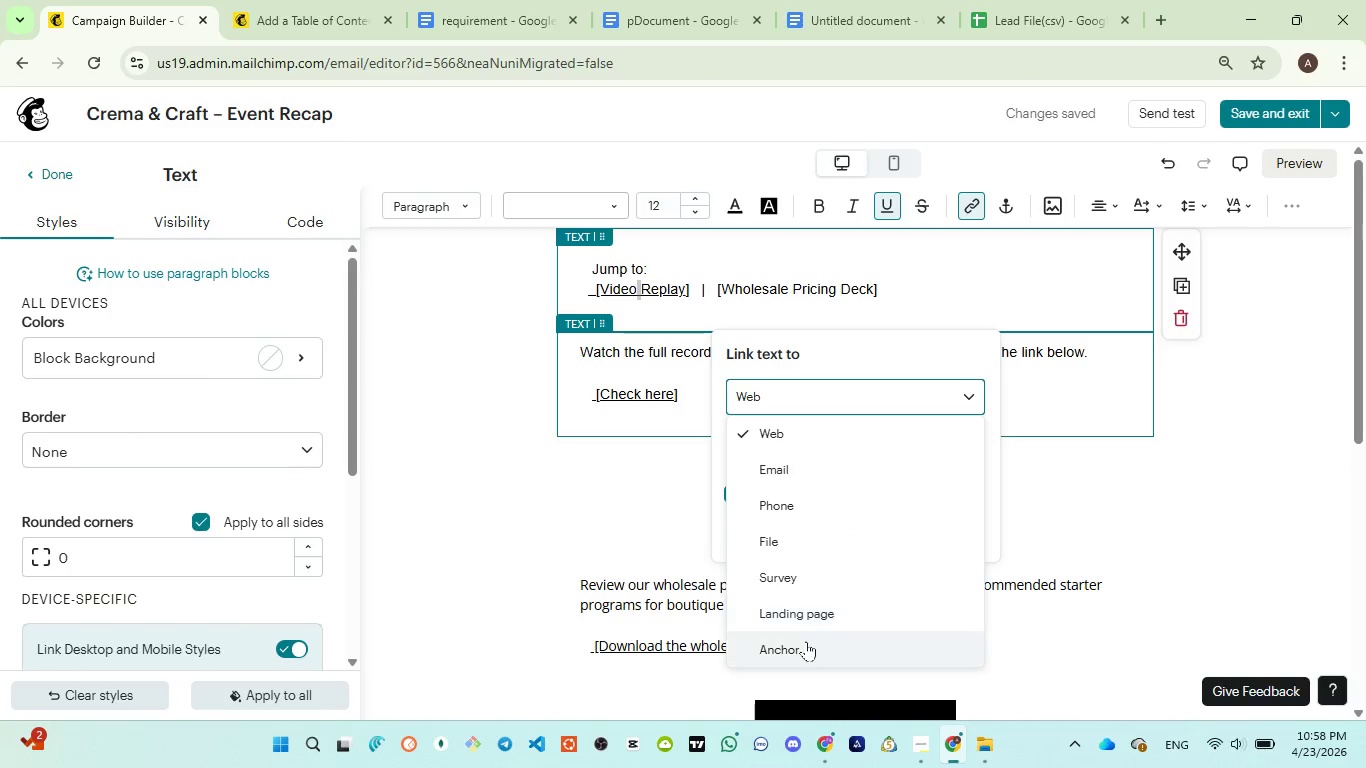 
left_click([804, 647])
 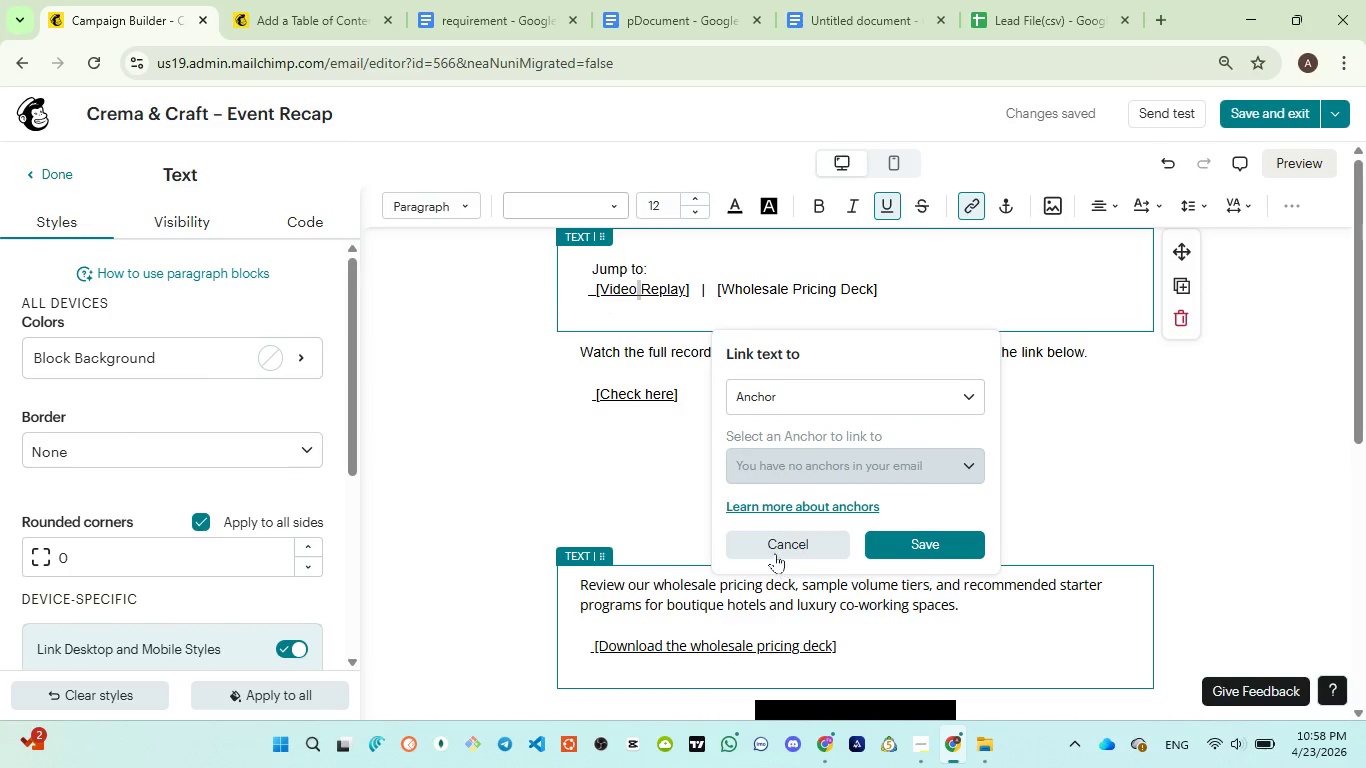 
left_click([773, 549])
 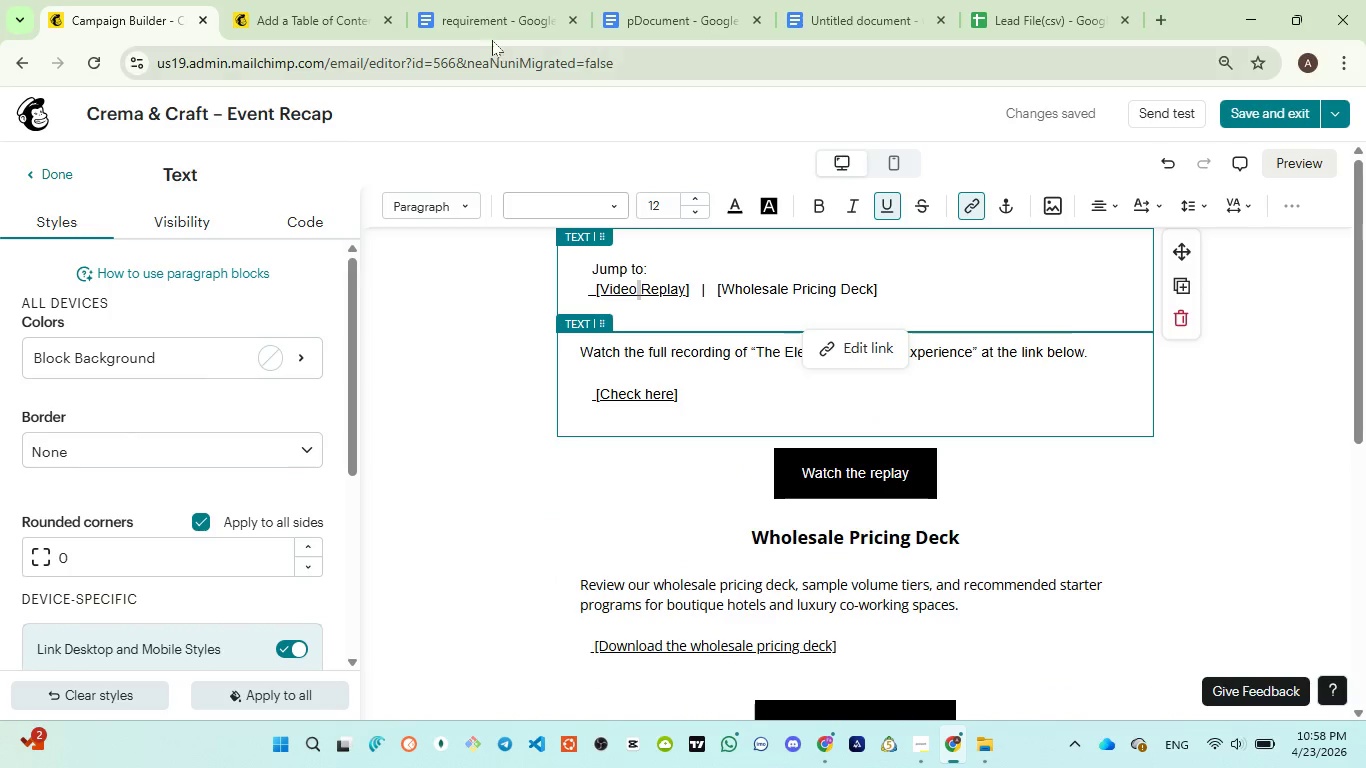 
left_click([489, 28])
 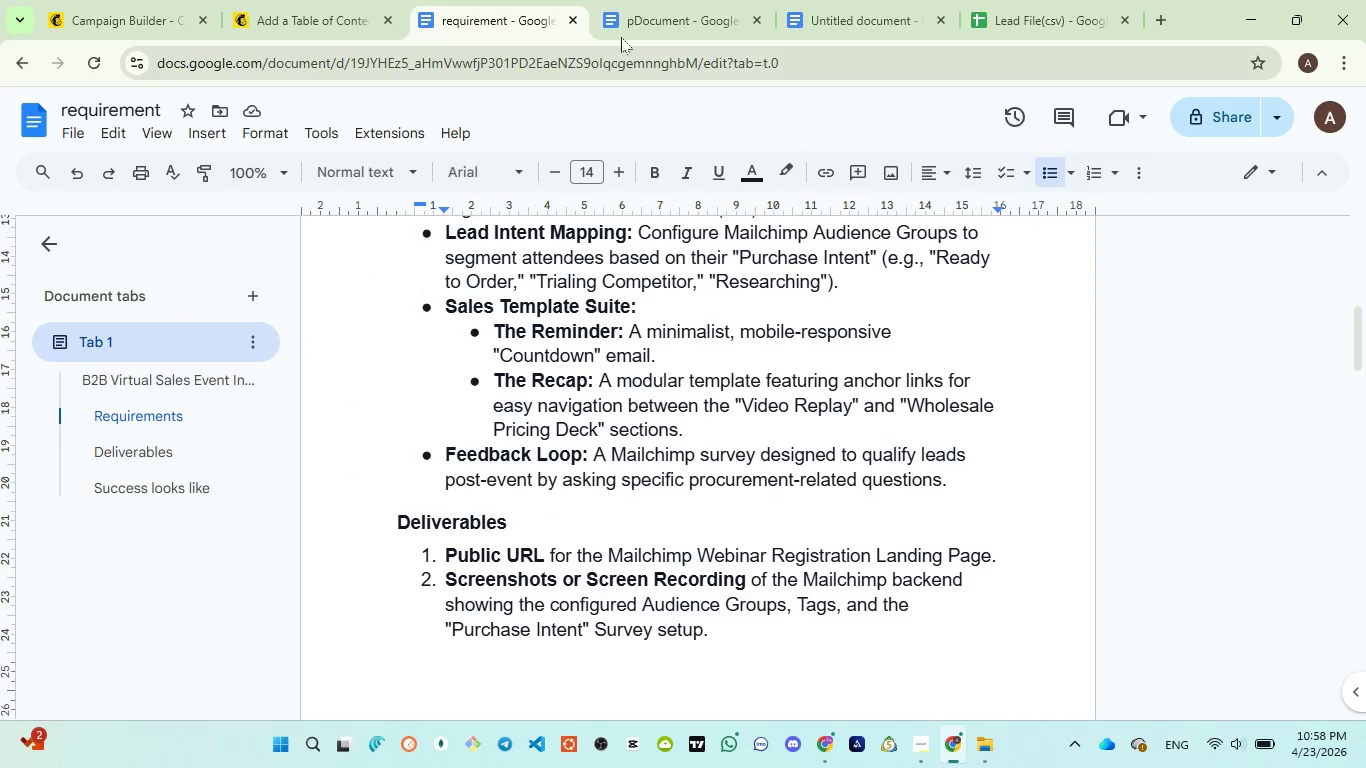 
left_click([635, 23])
 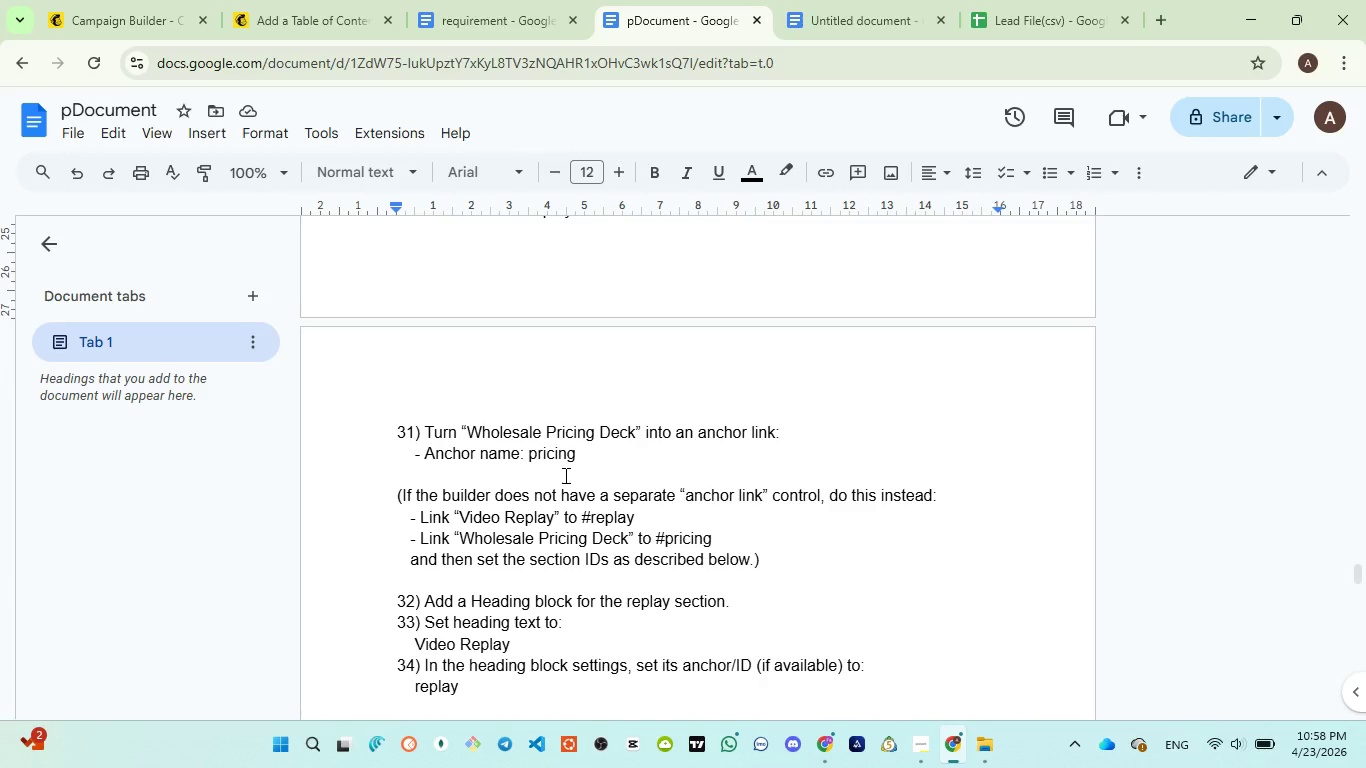 
wait(13.11)
 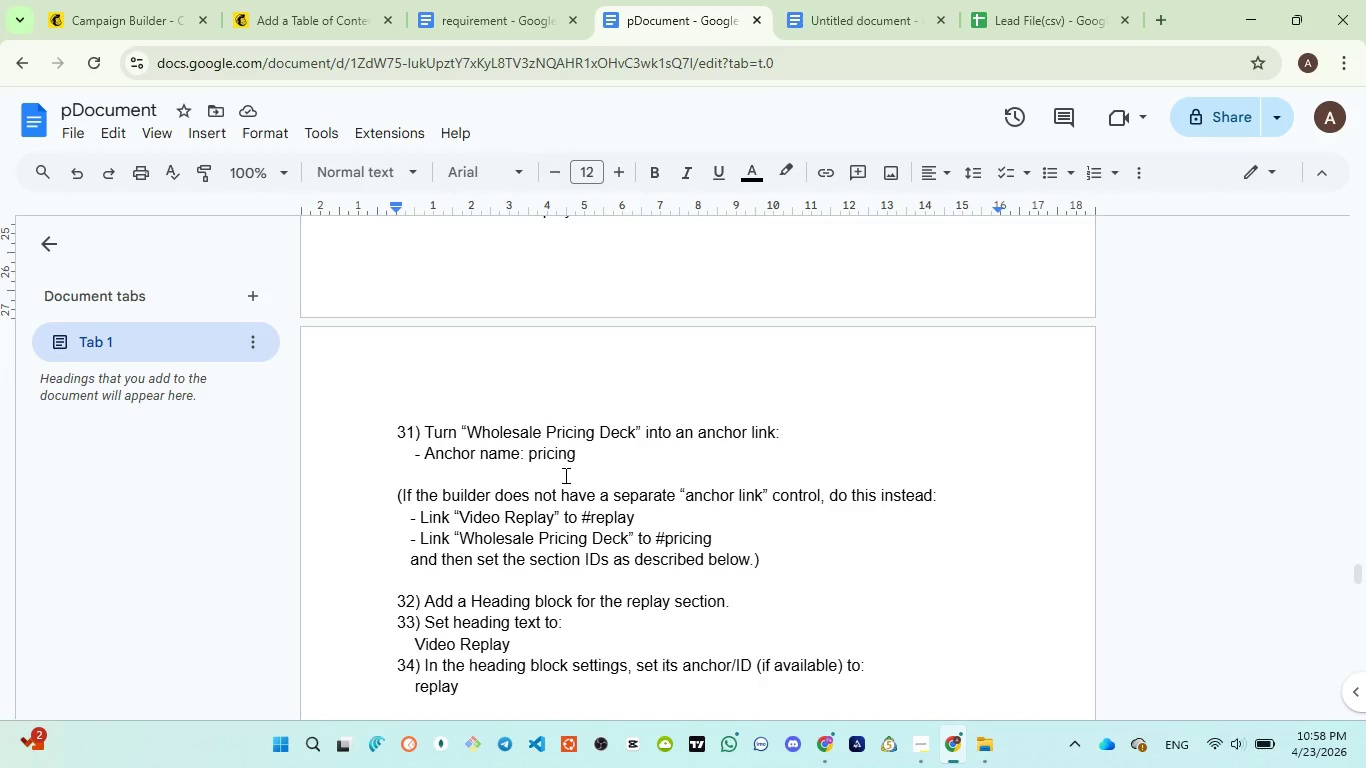 
scroll: coordinate [565, 474], scroll_direction: down, amount: 1.0
 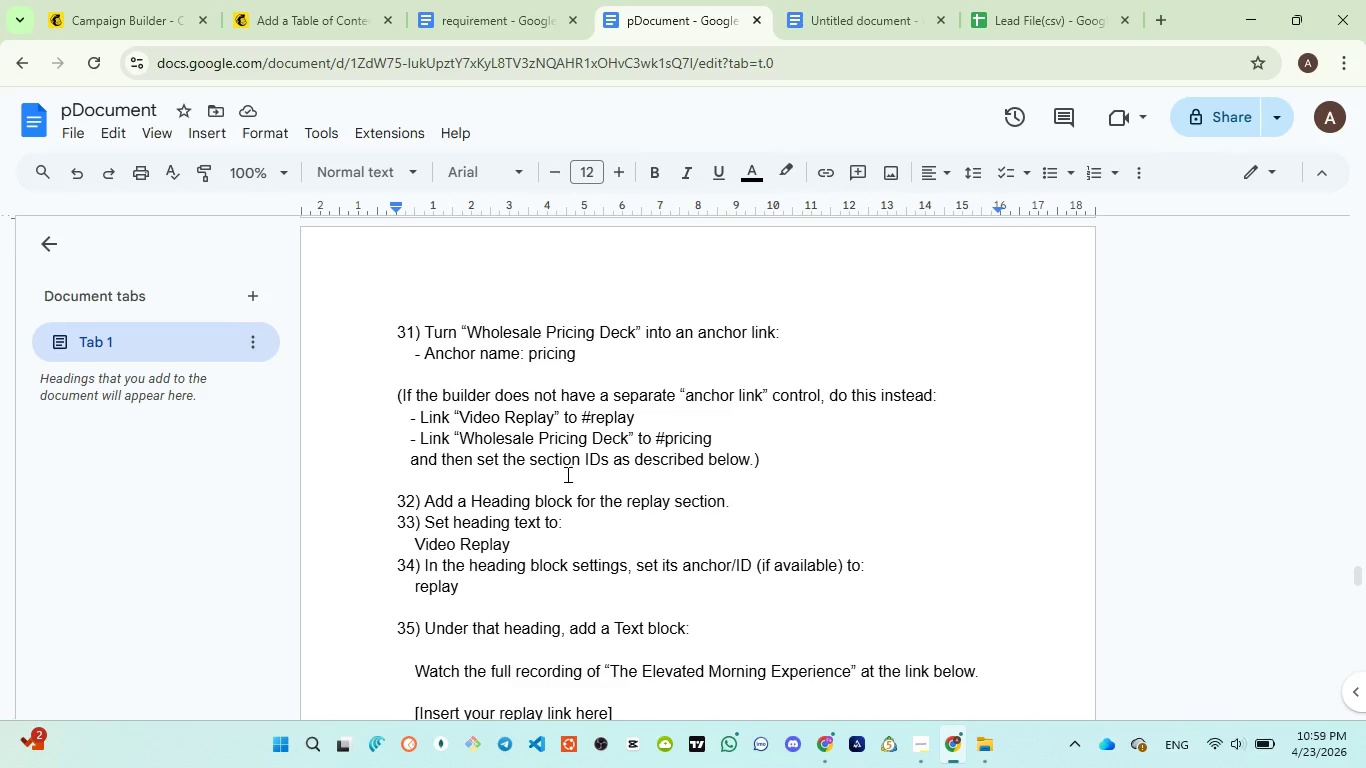 
wait(11.96)
 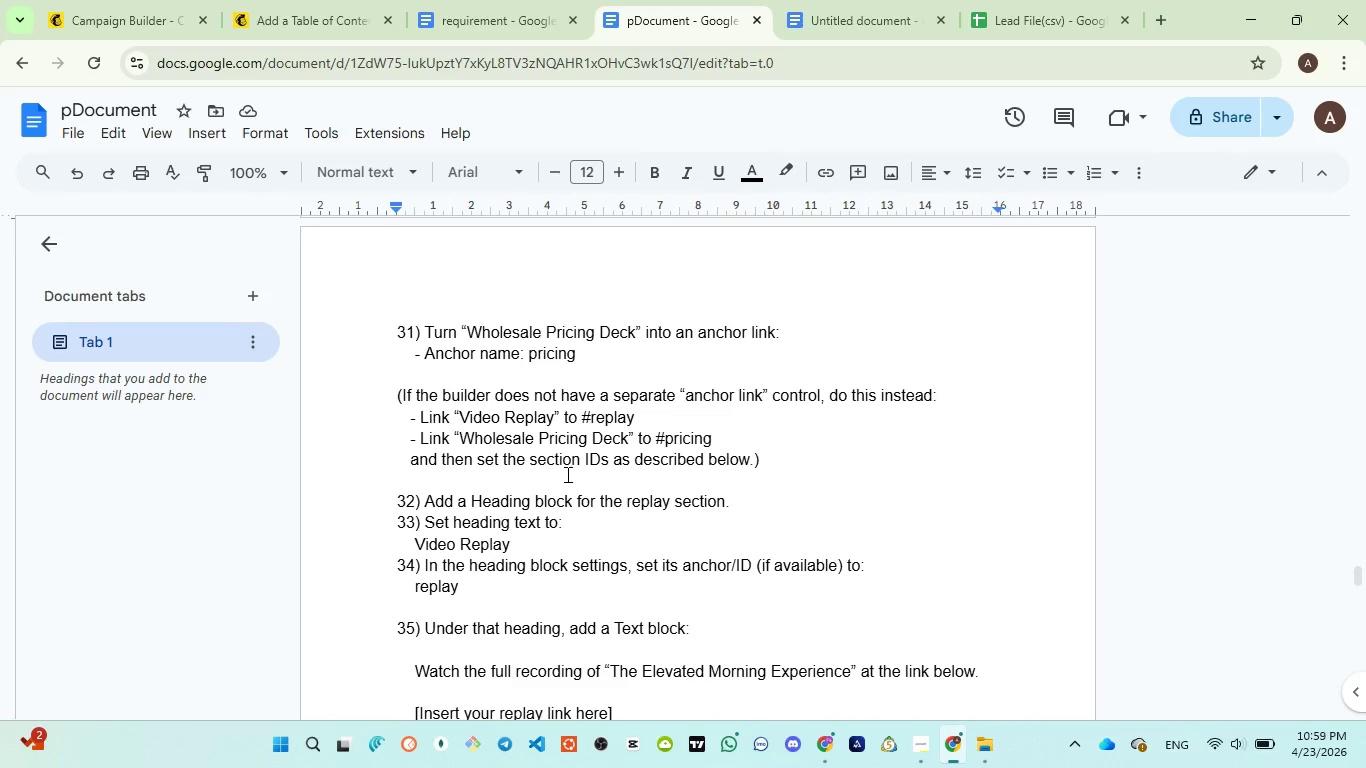 
scroll: coordinate [566, 474], scroll_direction: down, amount: 4.0
 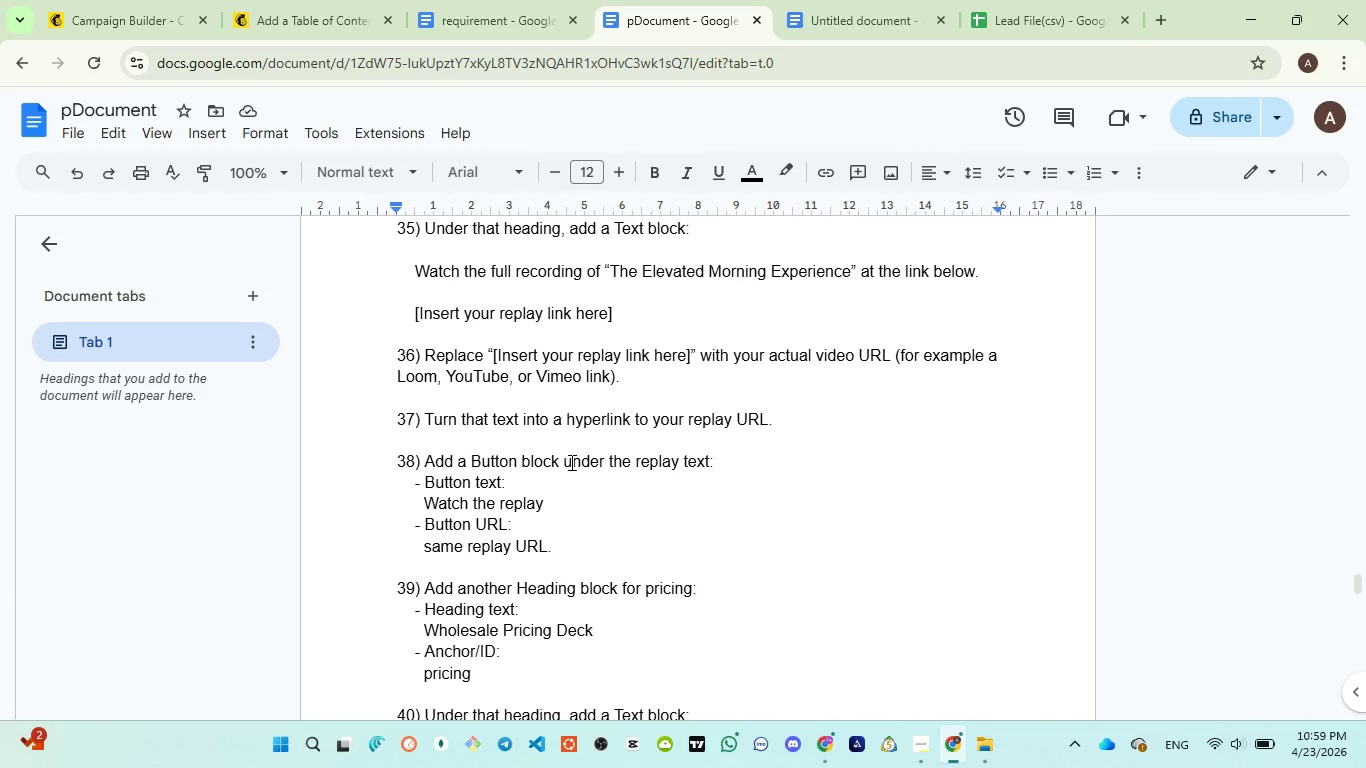 
wait(7.67)
 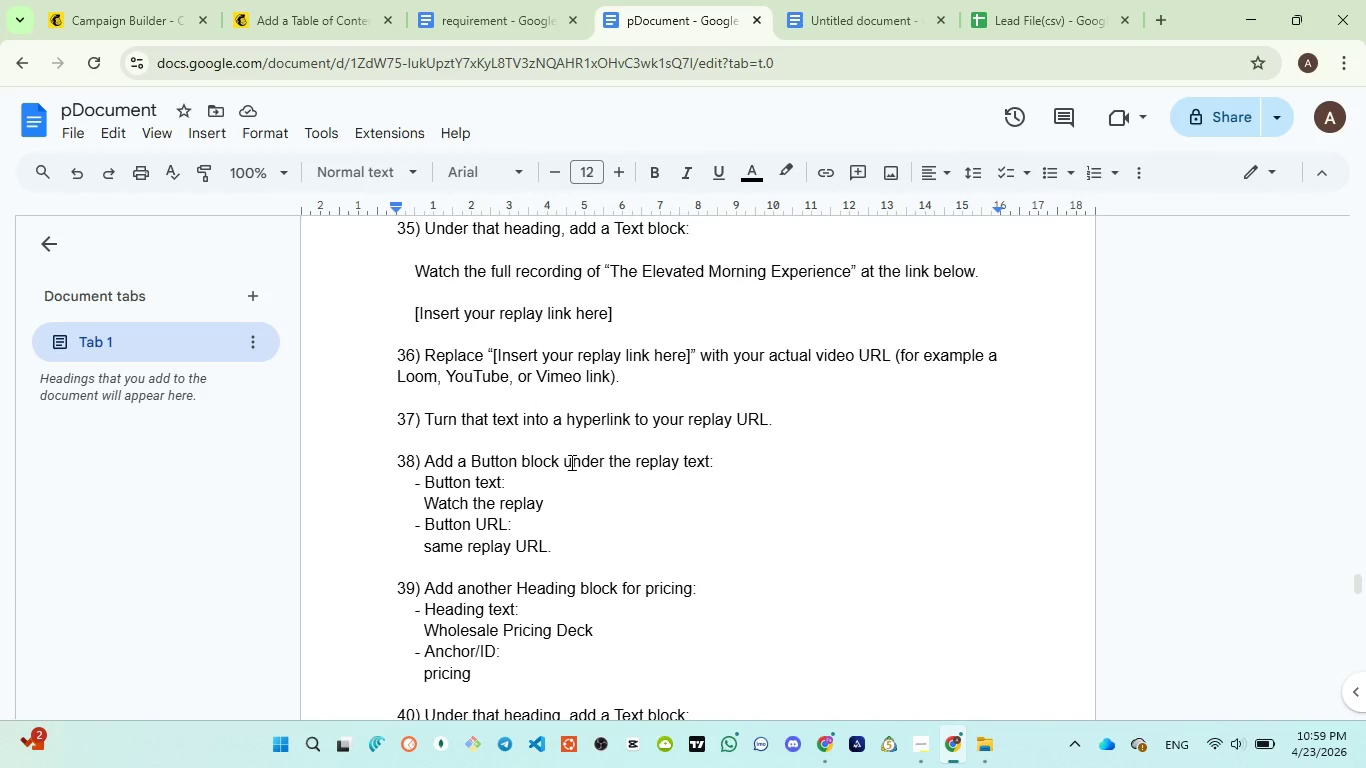 
left_click([1176, 313])
 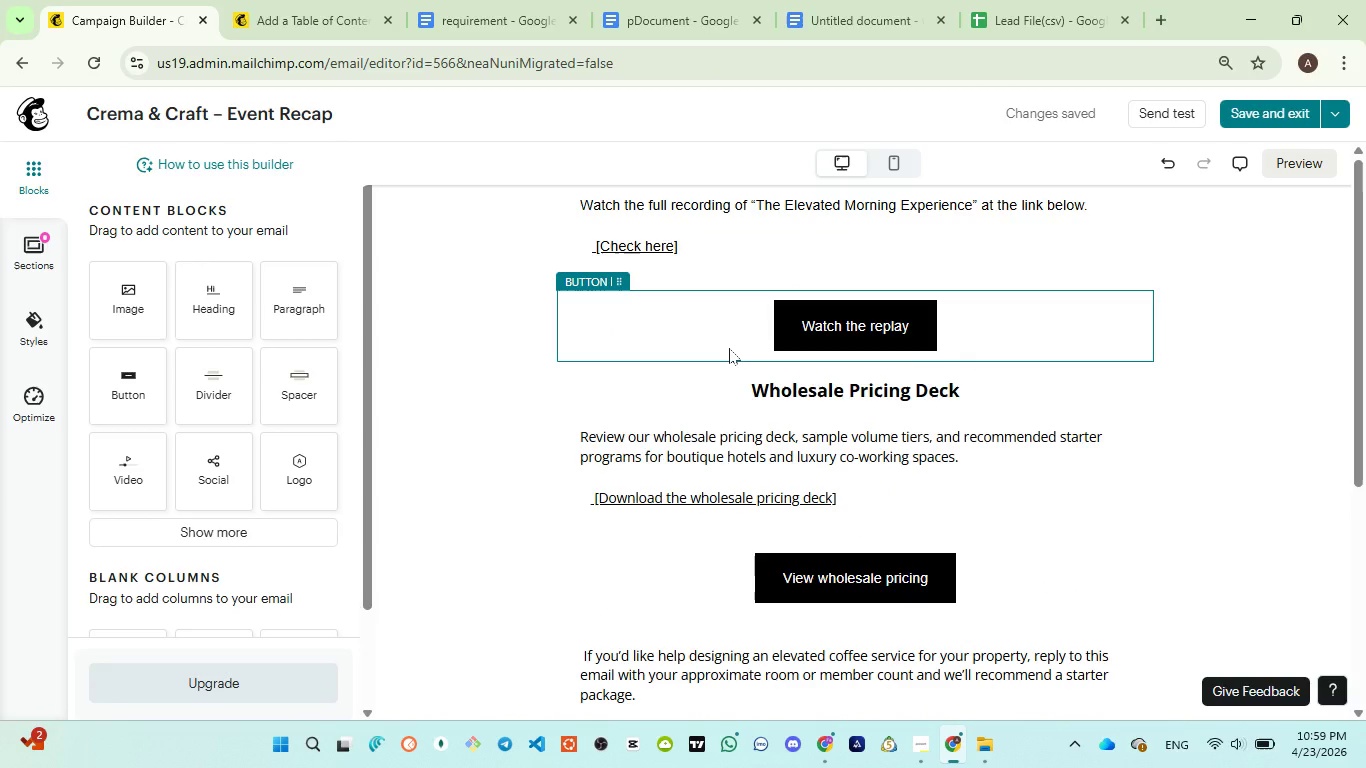 
wait(11.05)
 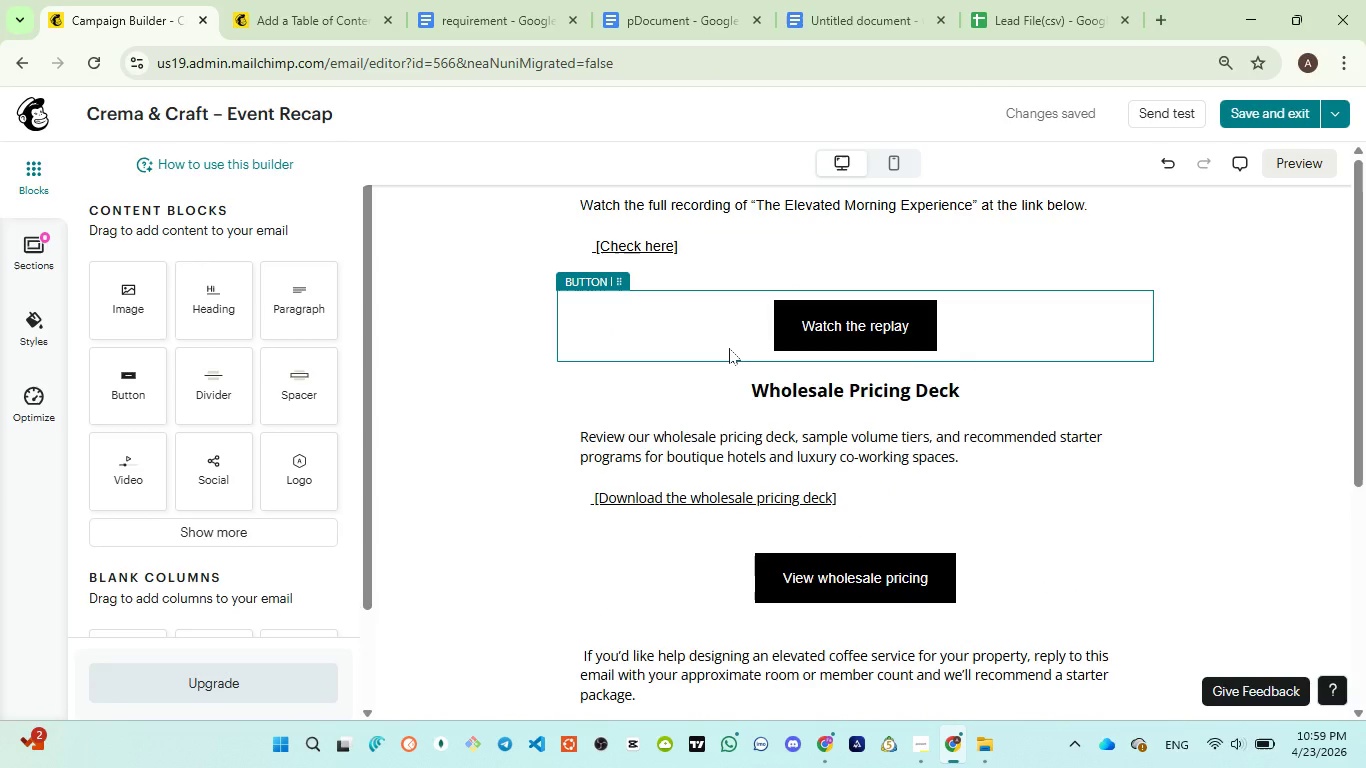 
left_click([1304, 163])
 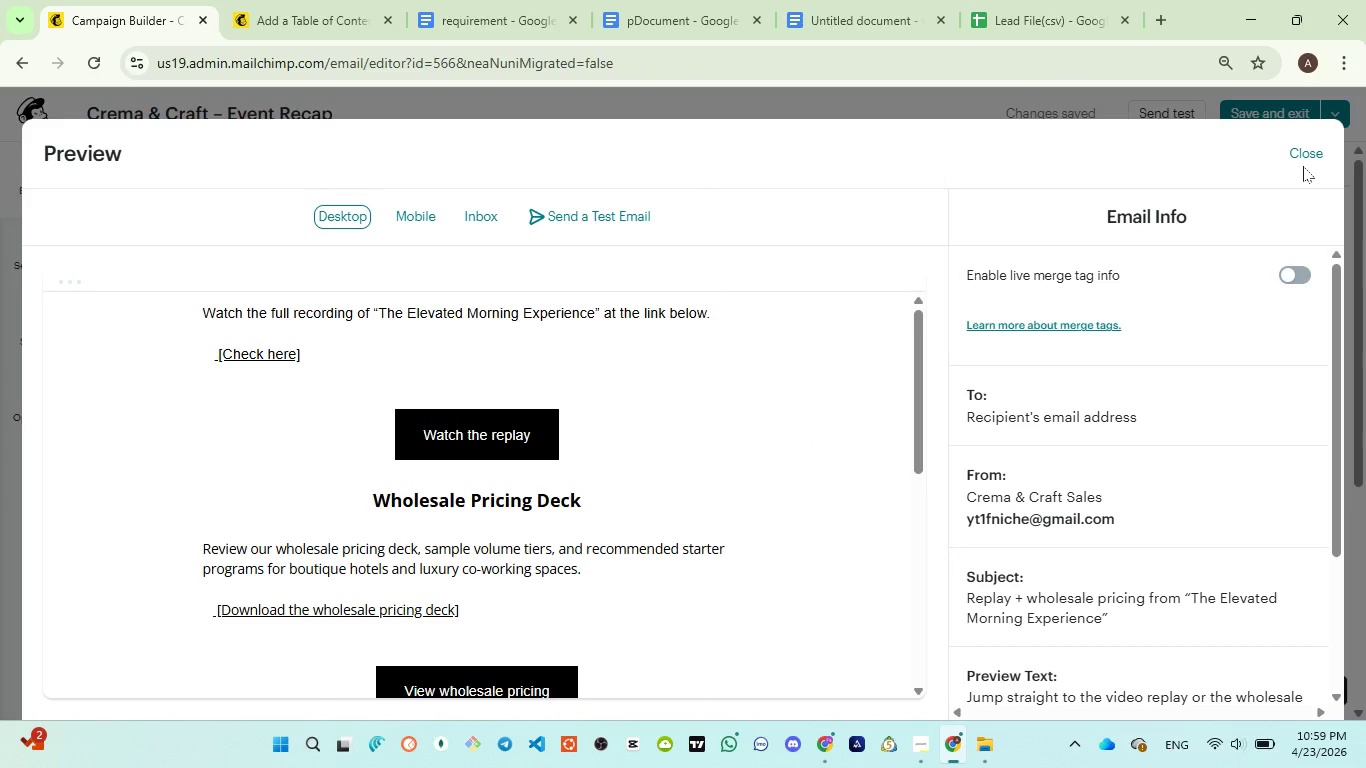 
wait(10.12)
 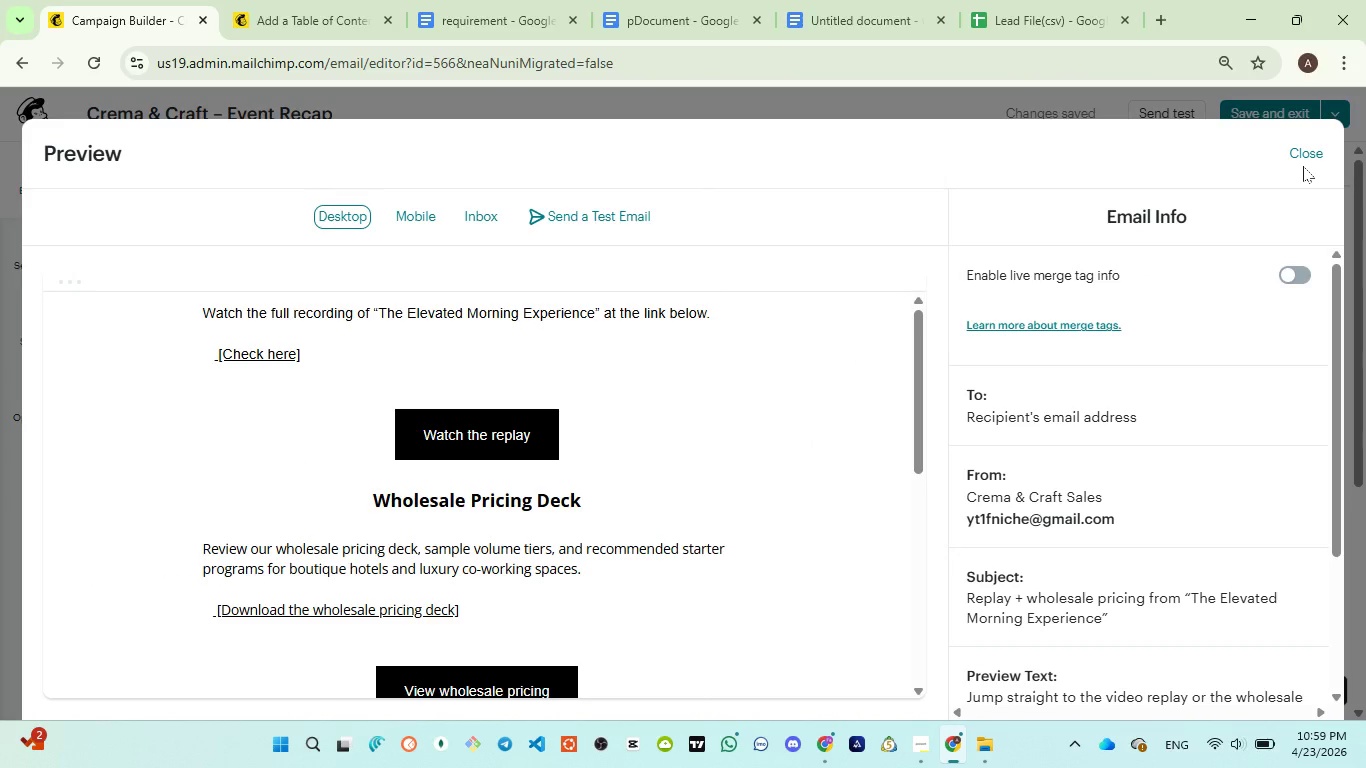 
scroll: coordinate [659, 375], scroll_direction: down, amount: 6.0
 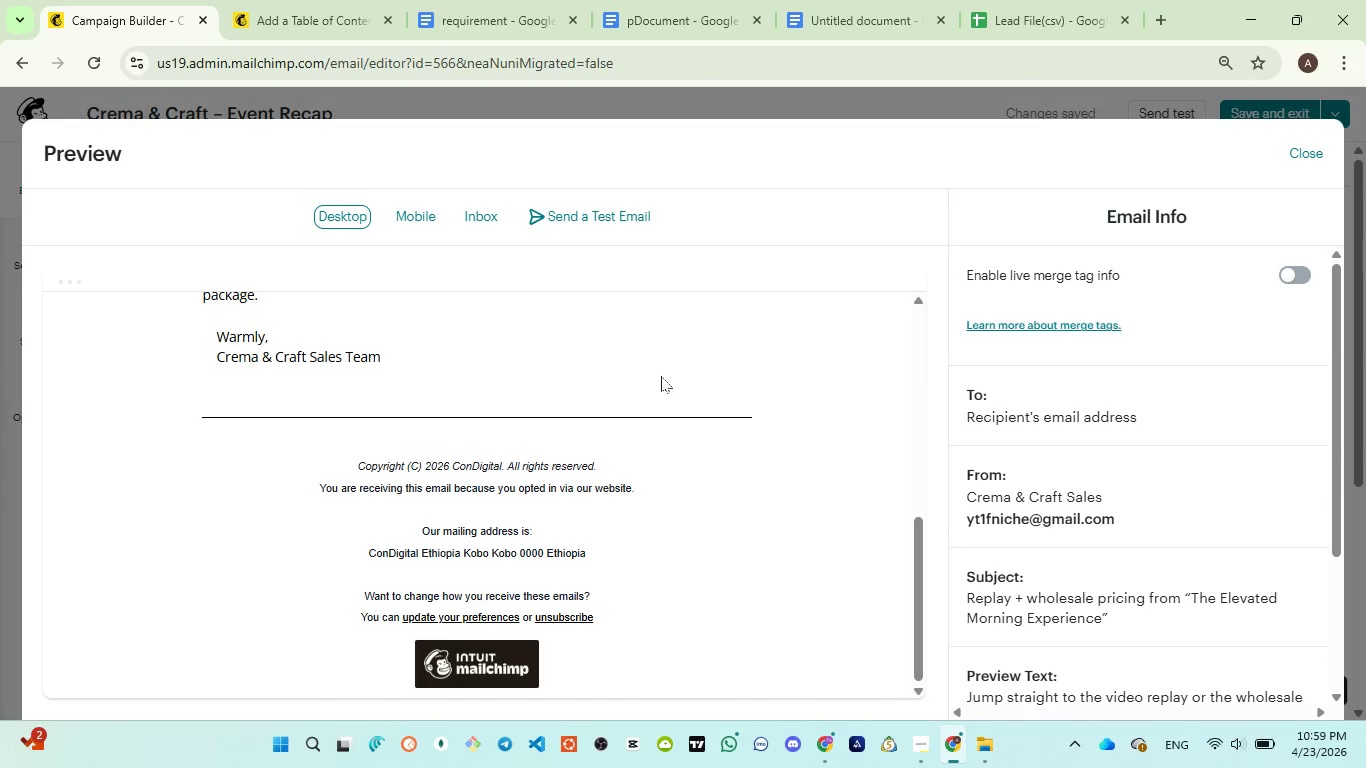 
scroll: coordinate [698, 427], scroll_direction: up, amount: 7.0
 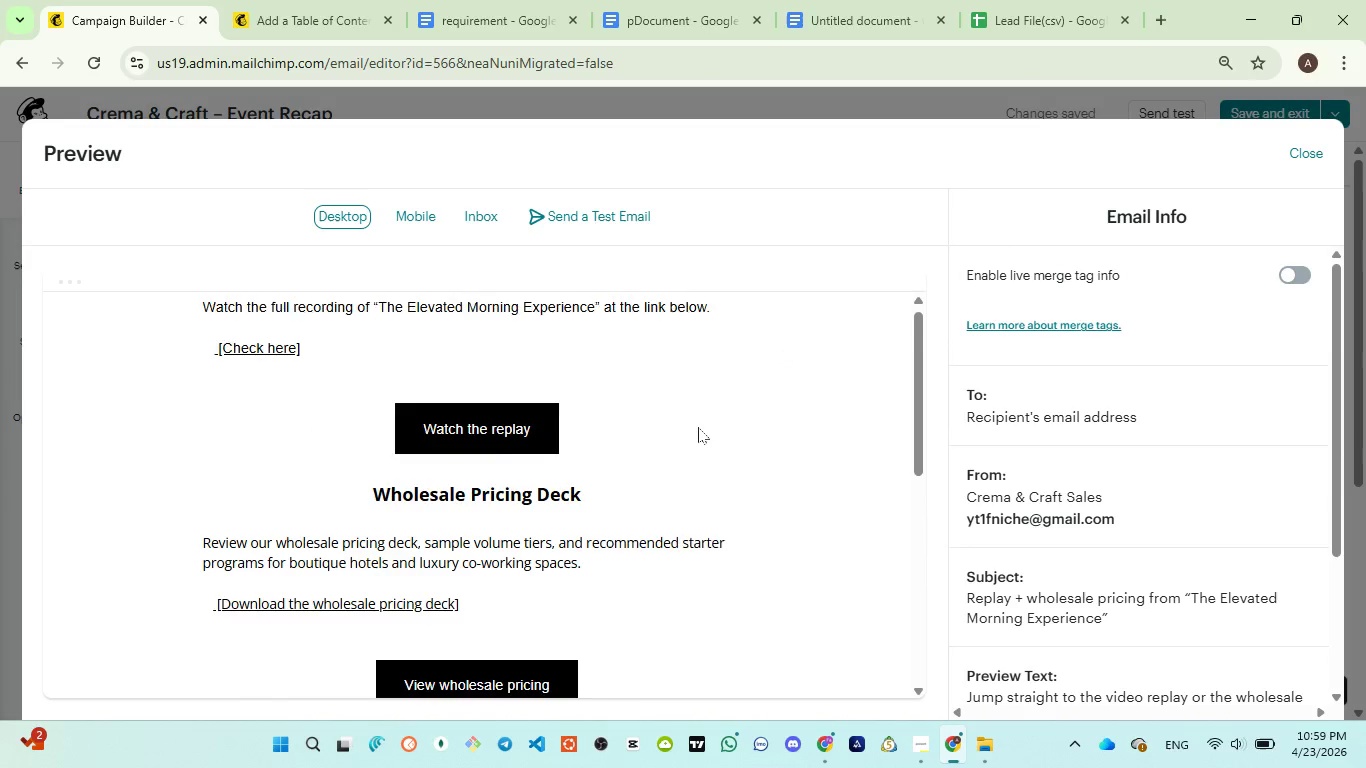 
scroll: coordinate [698, 427], scroll_direction: down, amount: 7.0
 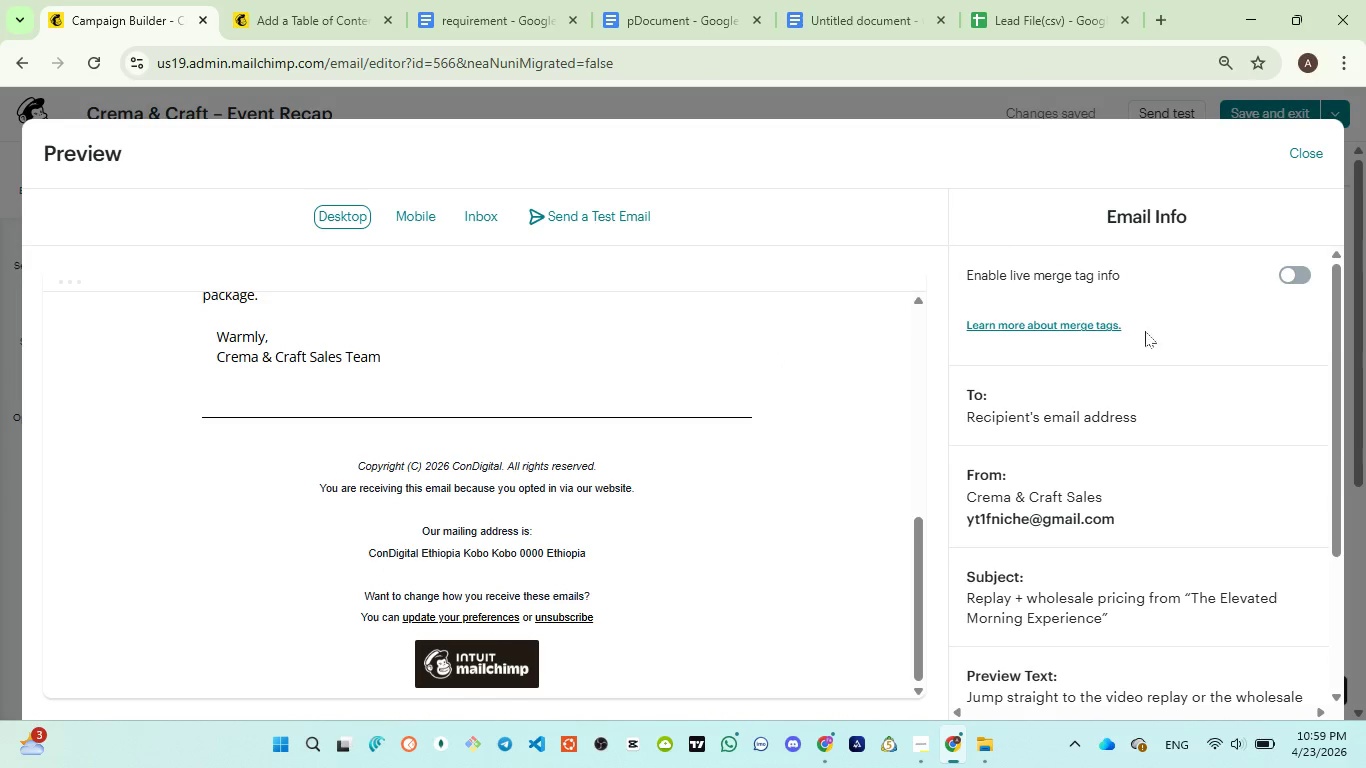 
left_click([1305, 272])
 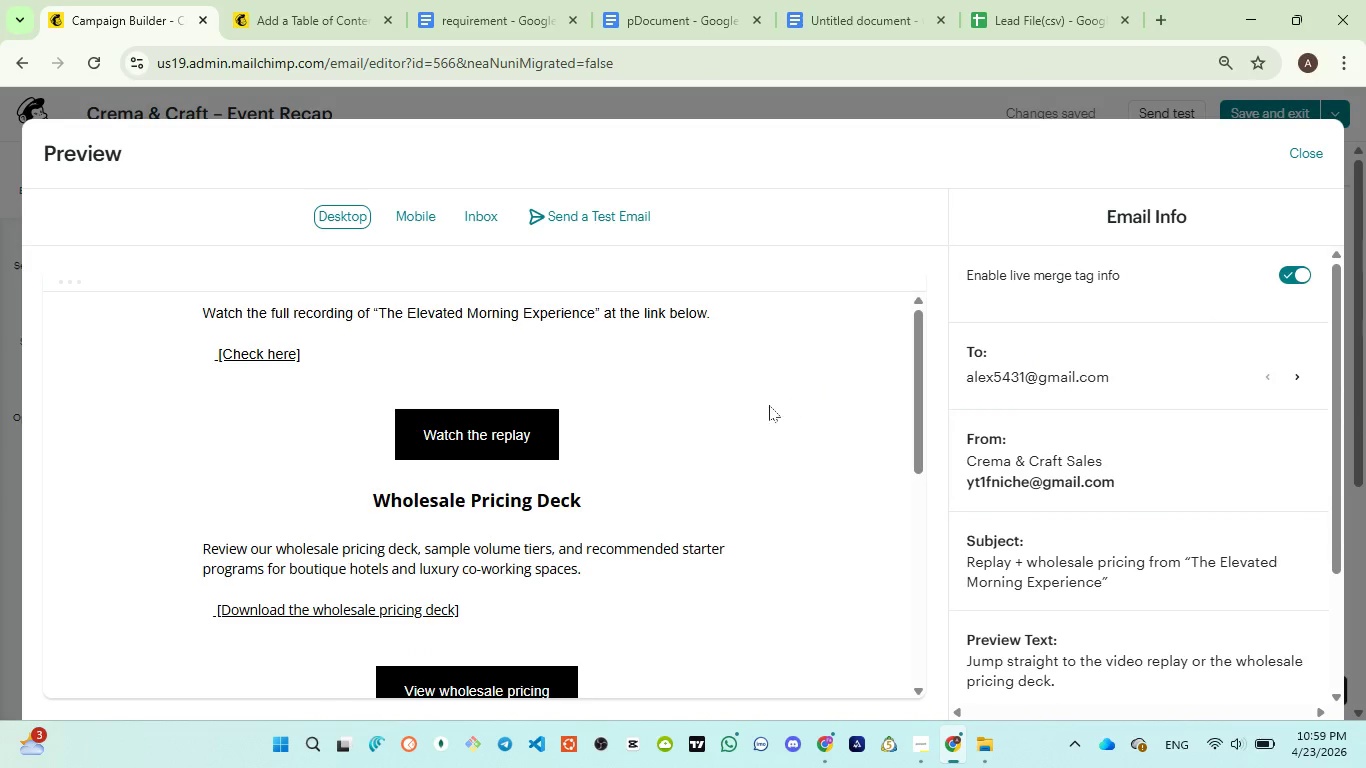 
wait(5.47)
 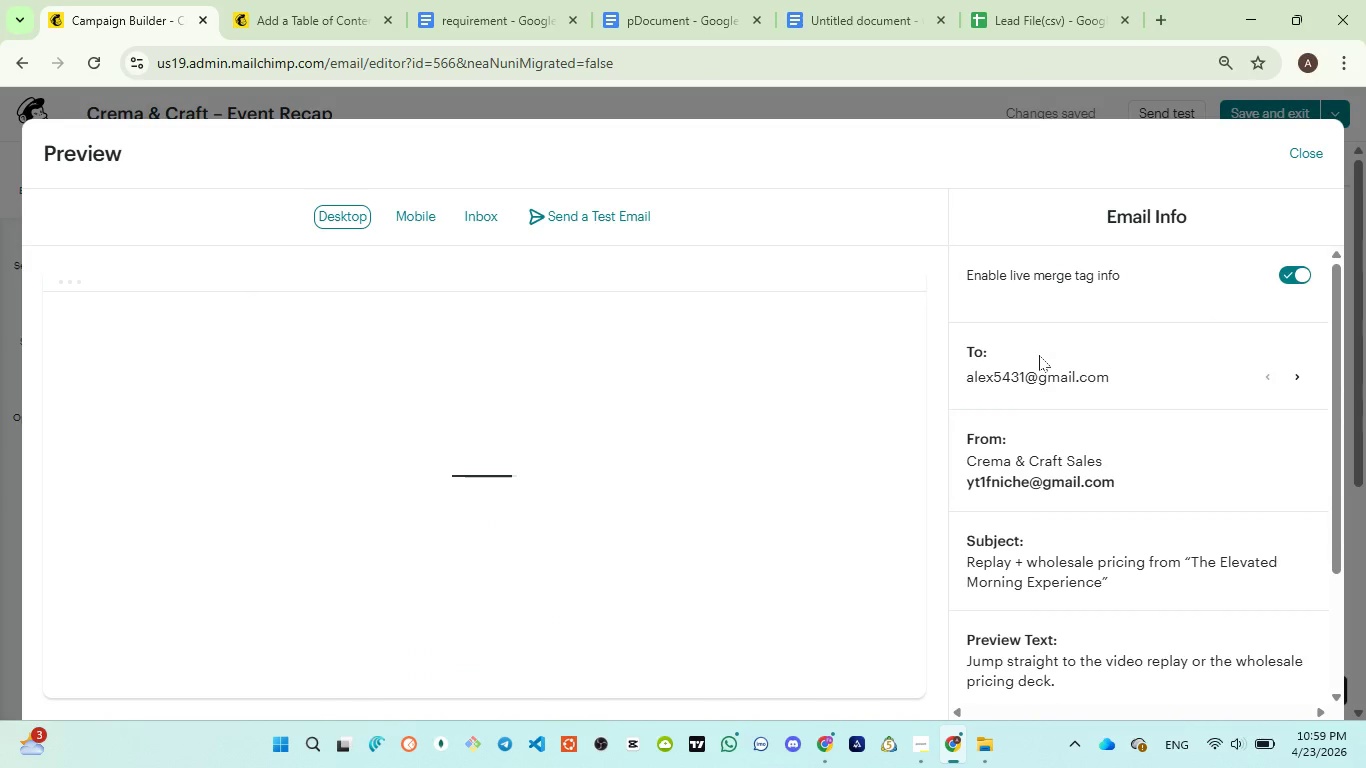 
scroll: coordinate [746, 409], scroll_direction: down, amount: 1.0
 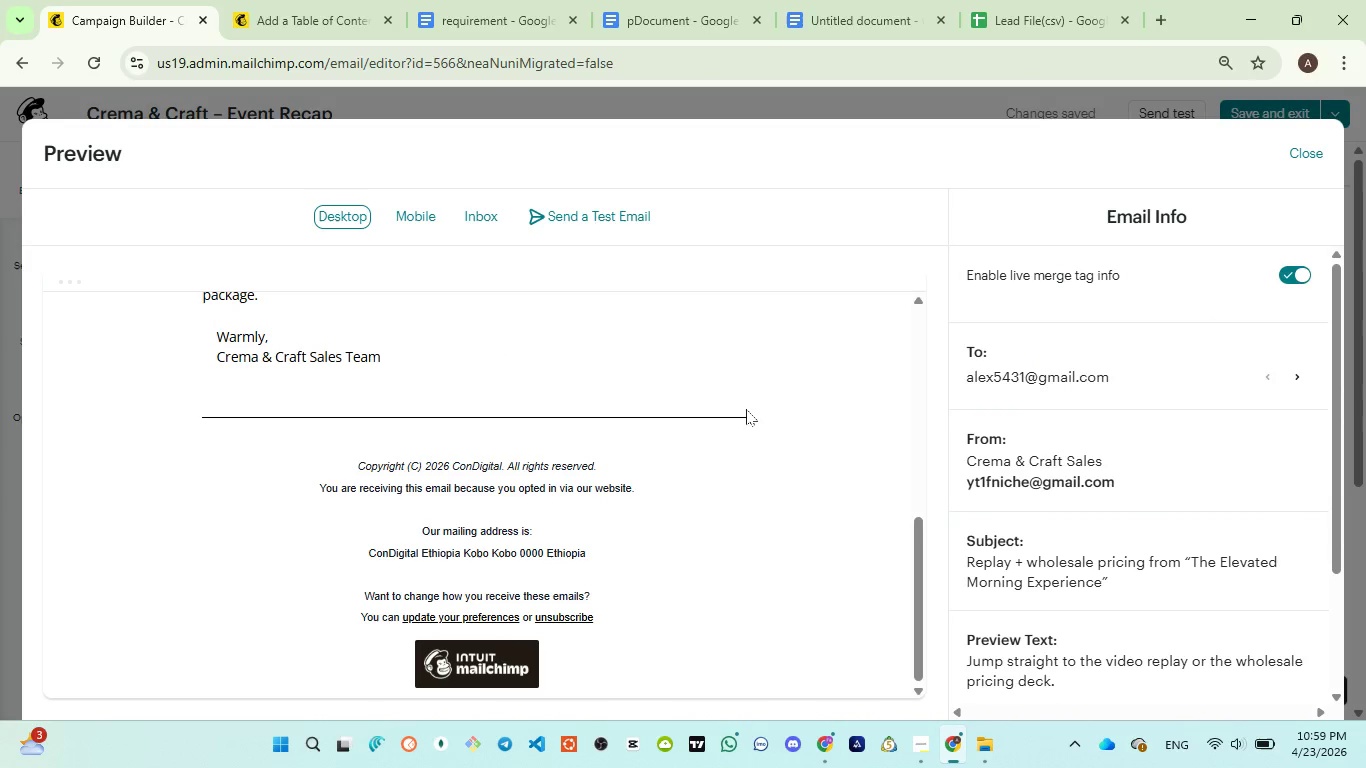 
scroll: coordinate [746, 409], scroll_direction: up, amount: 9.0
 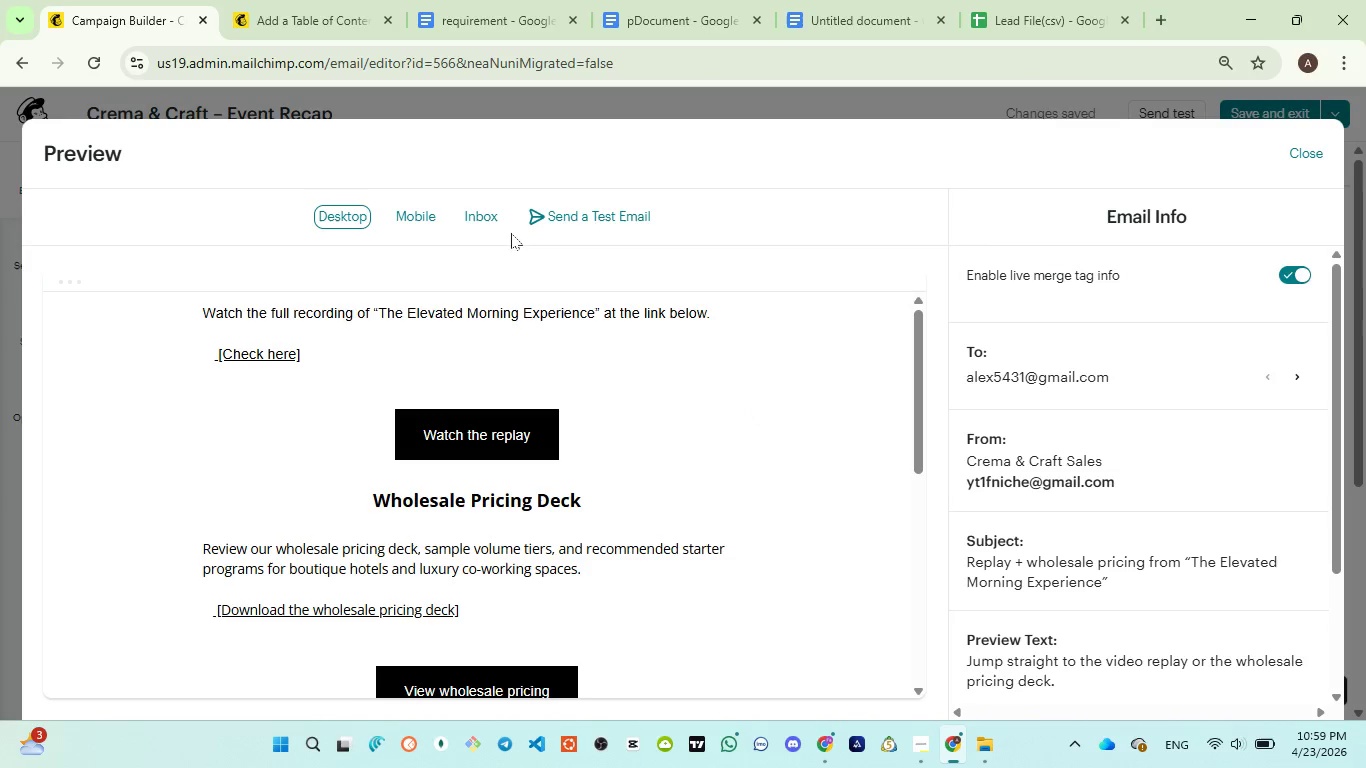 
left_click([427, 220])
 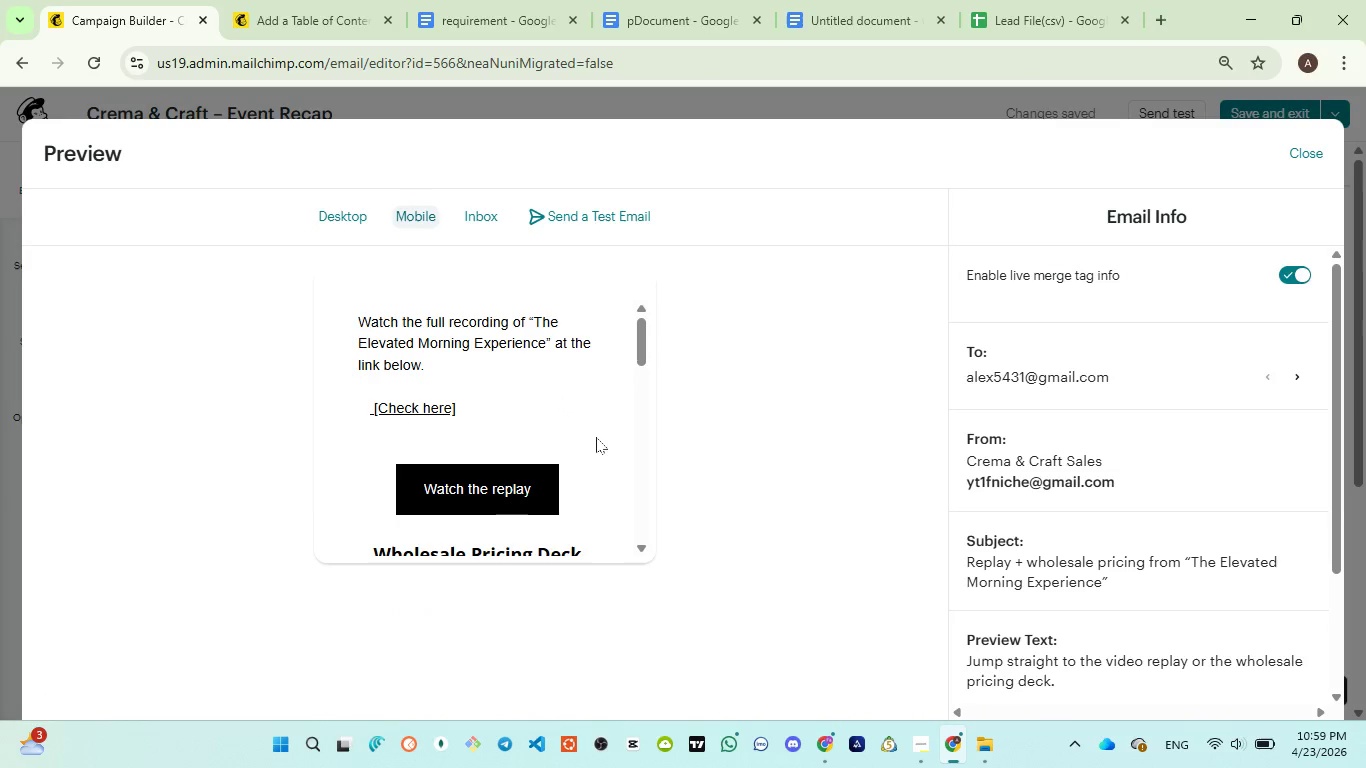 
scroll: coordinate [599, 440], scroll_direction: down, amount: 9.0
 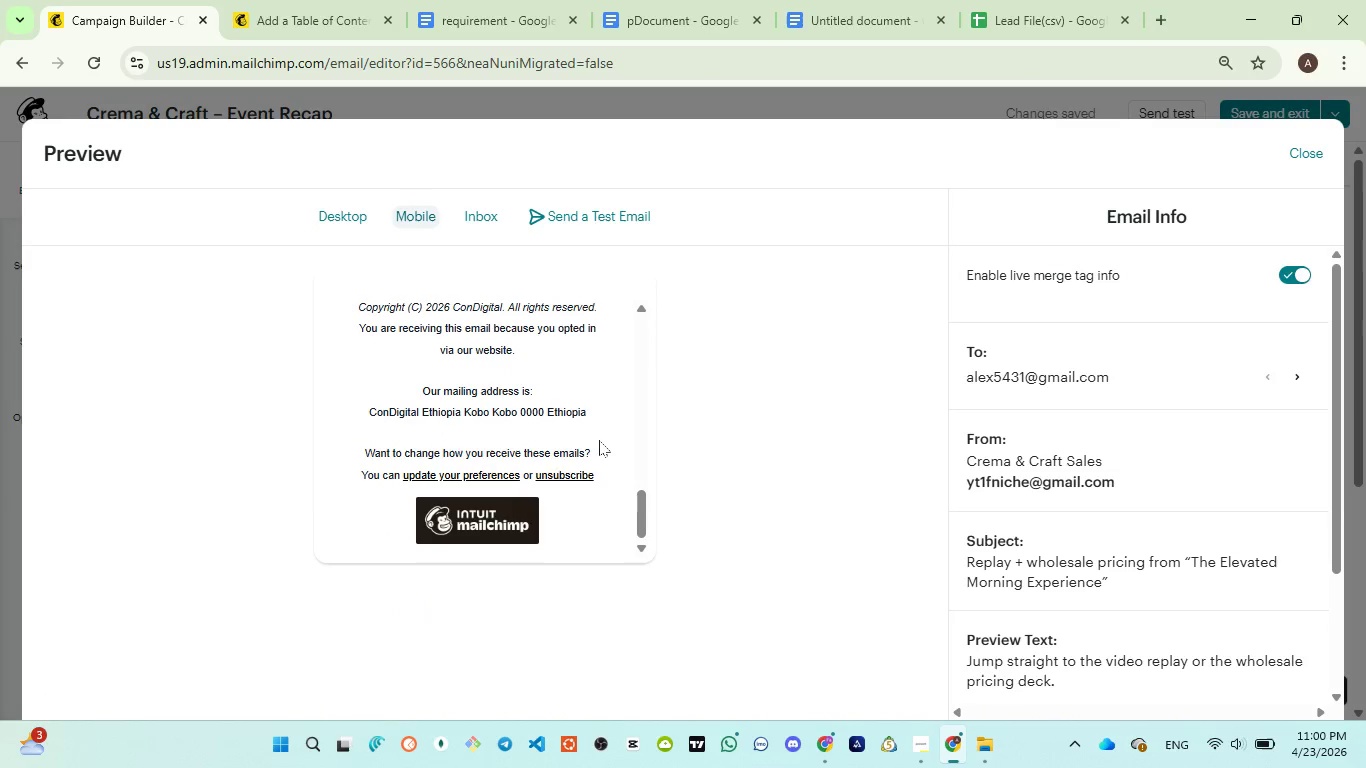 
scroll: coordinate [599, 440], scroll_direction: up, amount: 18.0
 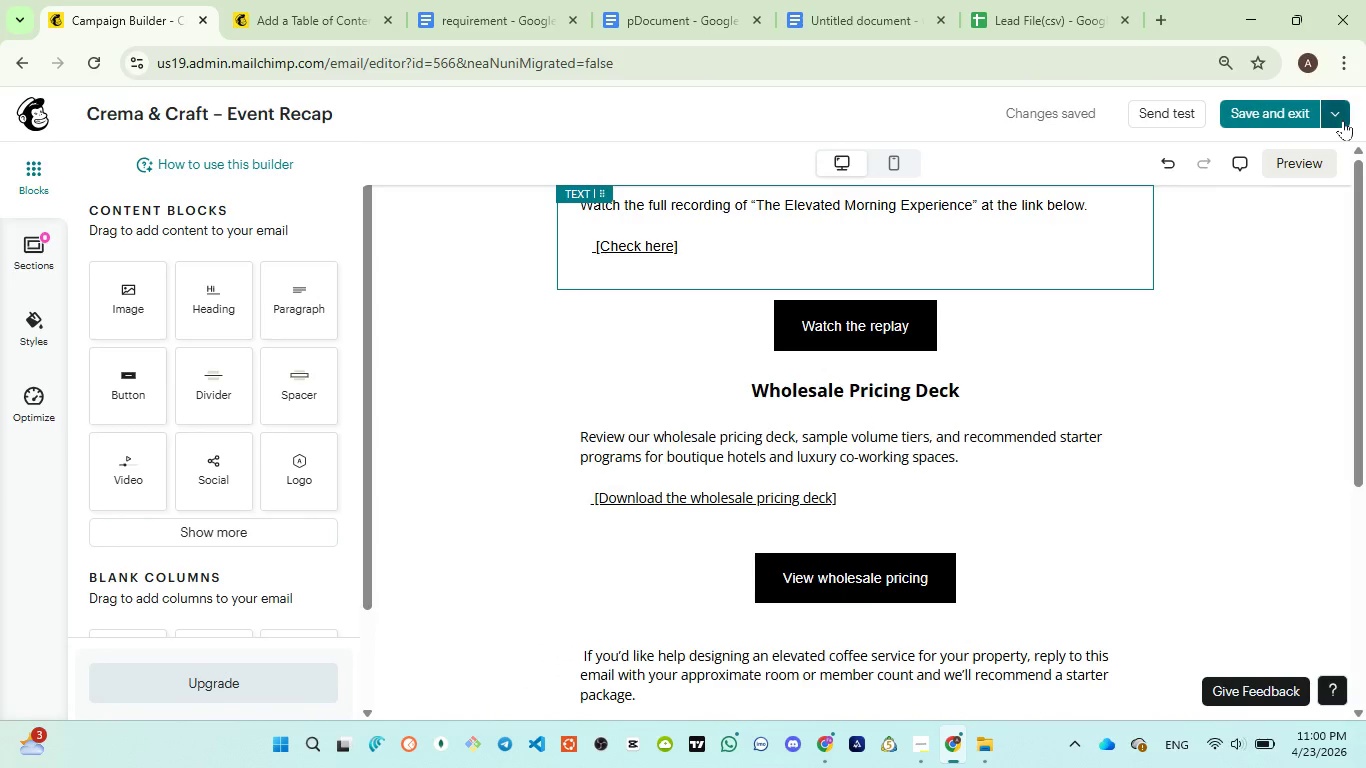 
left_click([1272, 151])
 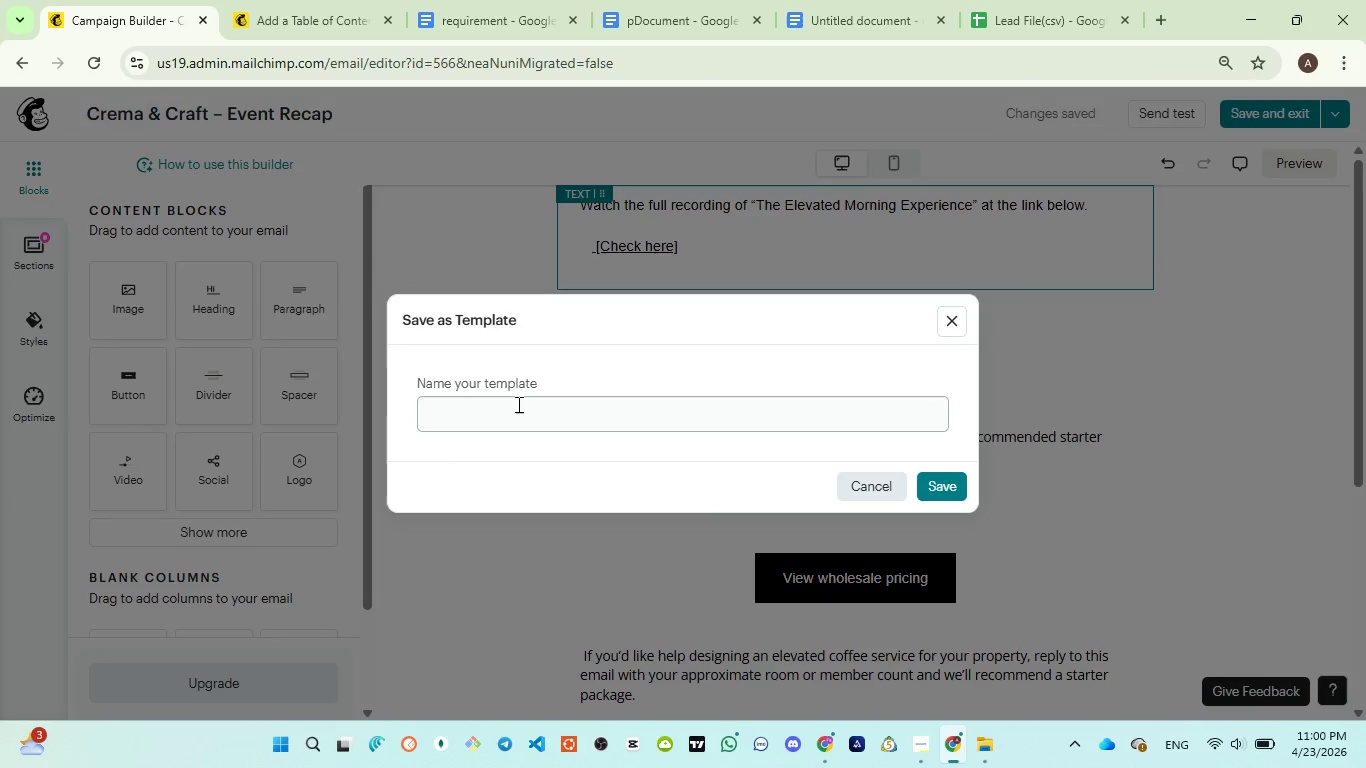 
left_click([519, 407])
 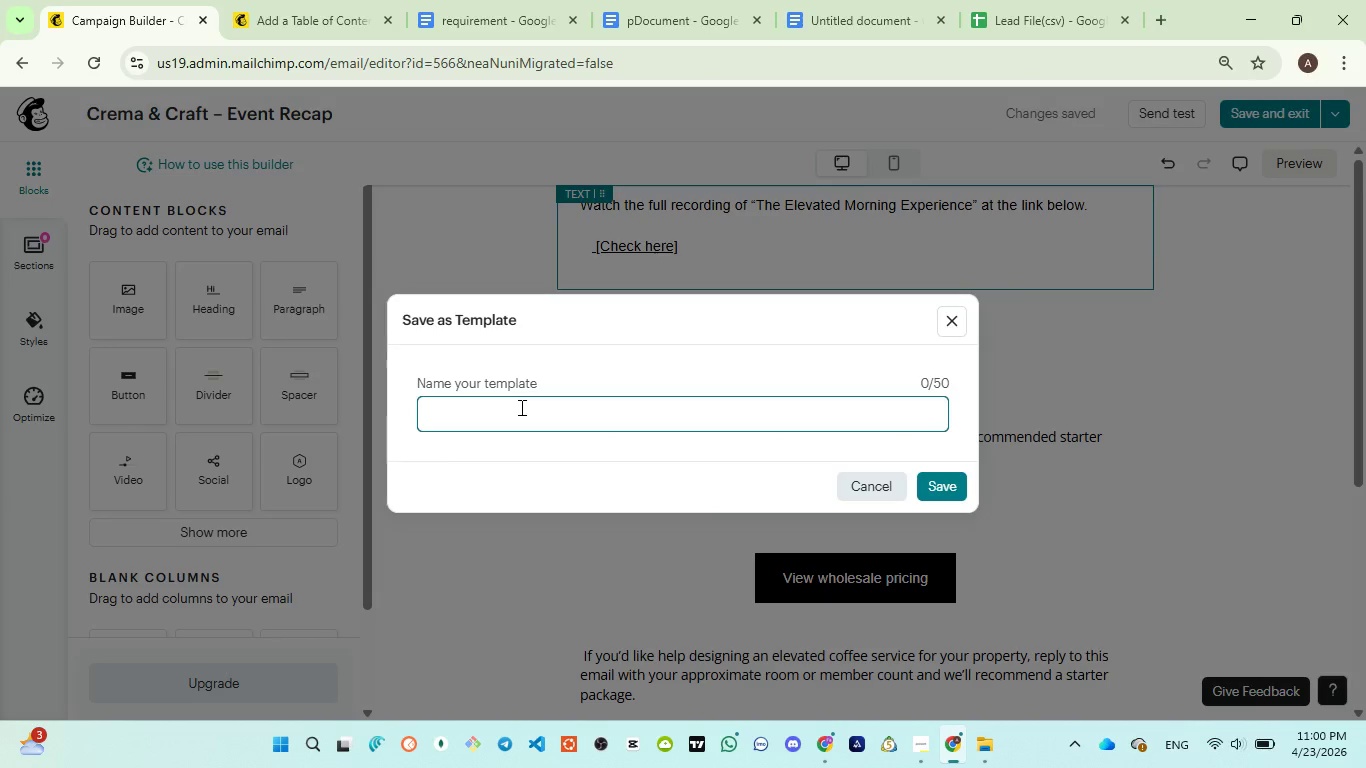 
type(Crema )
 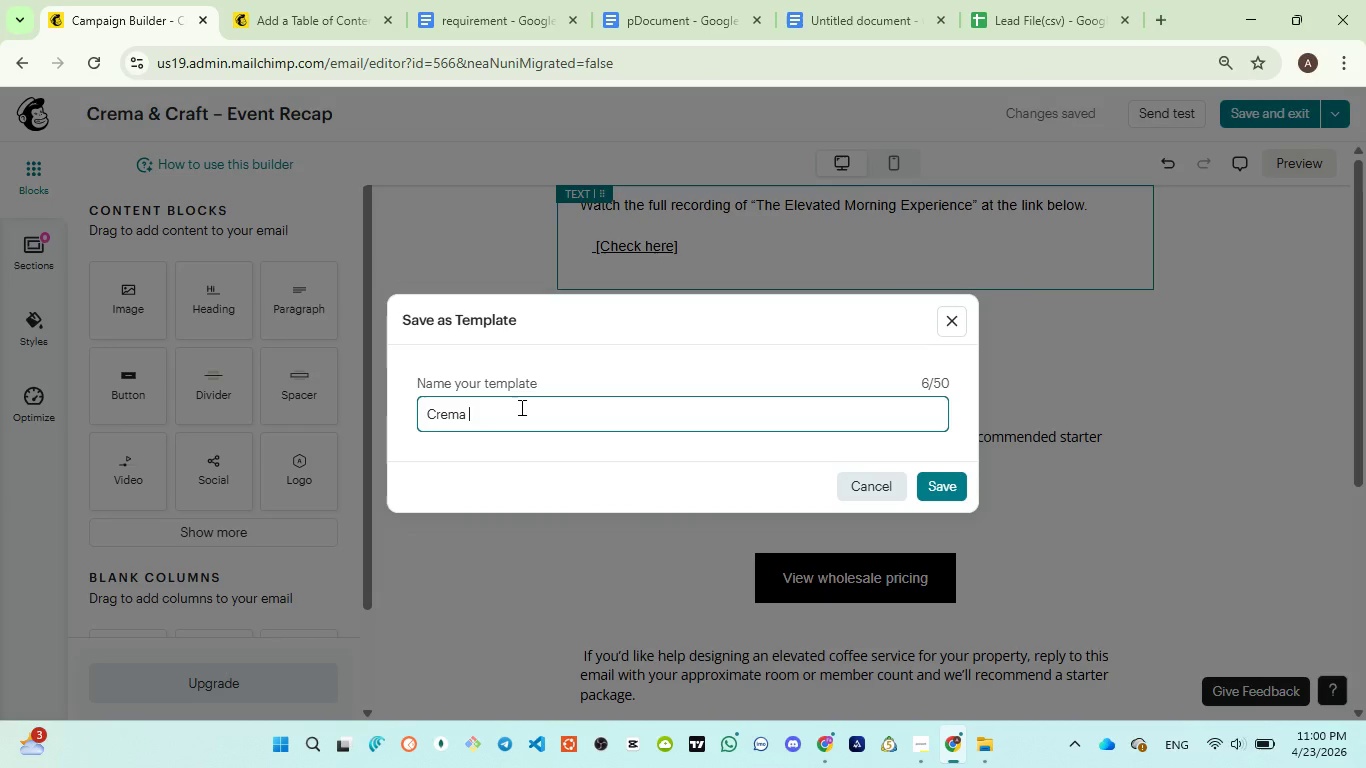 
type(& Craft - )
 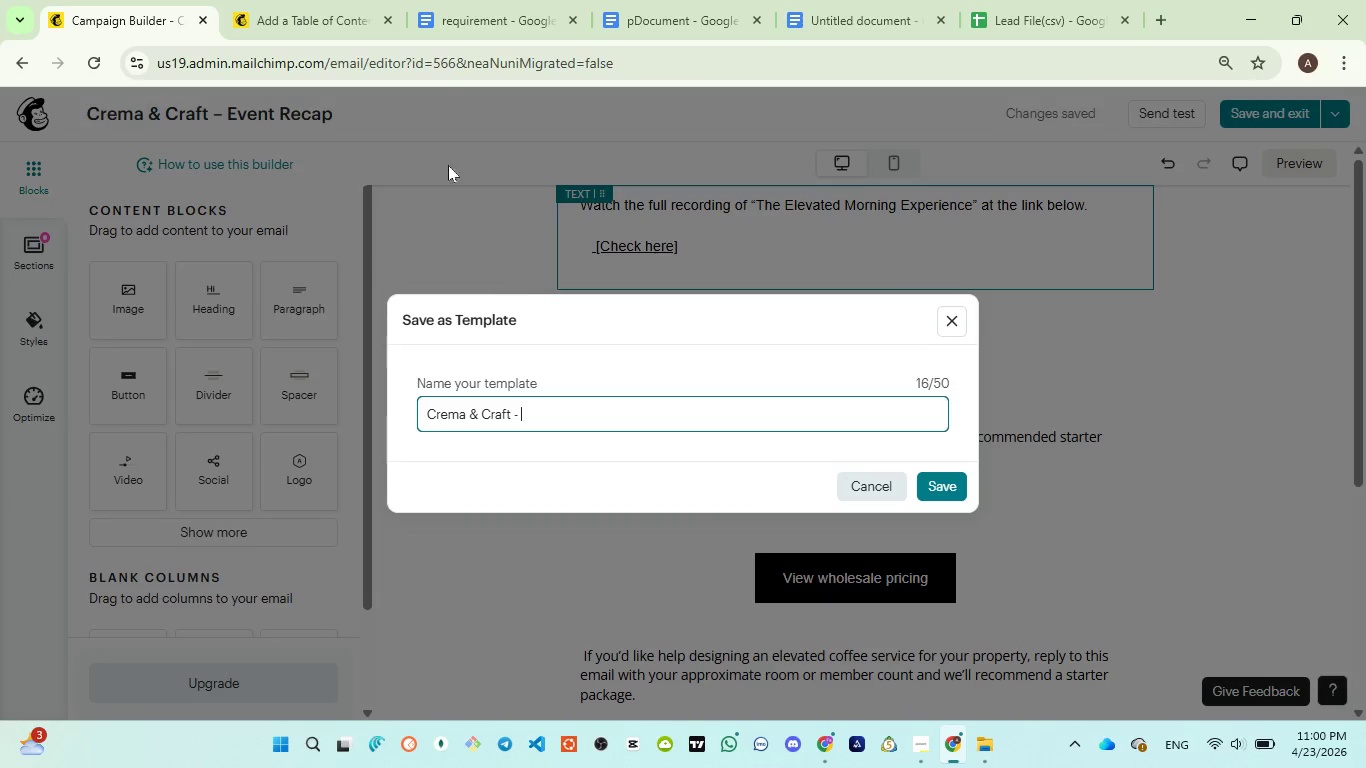 
left_click([649, 30])
 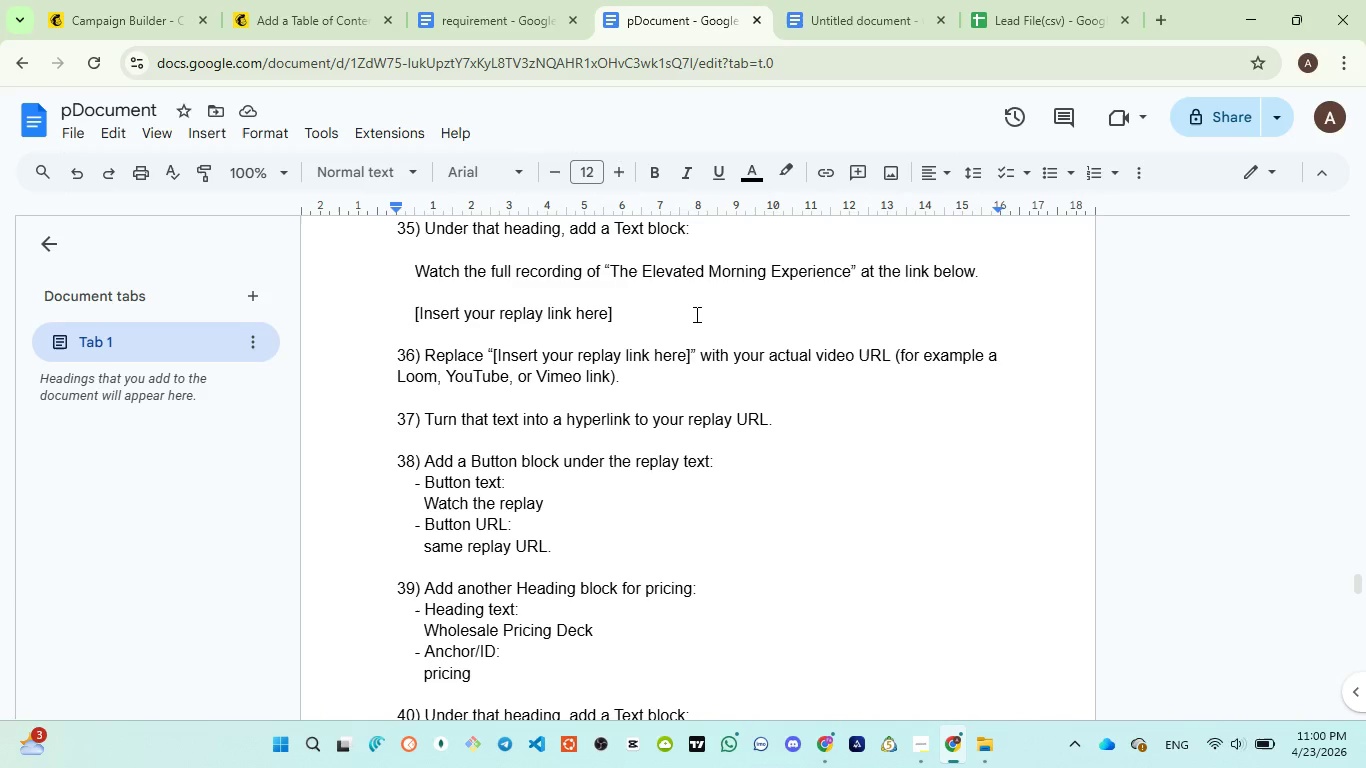 
scroll: coordinate [695, 332], scroll_direction: down, amount: 7.0
 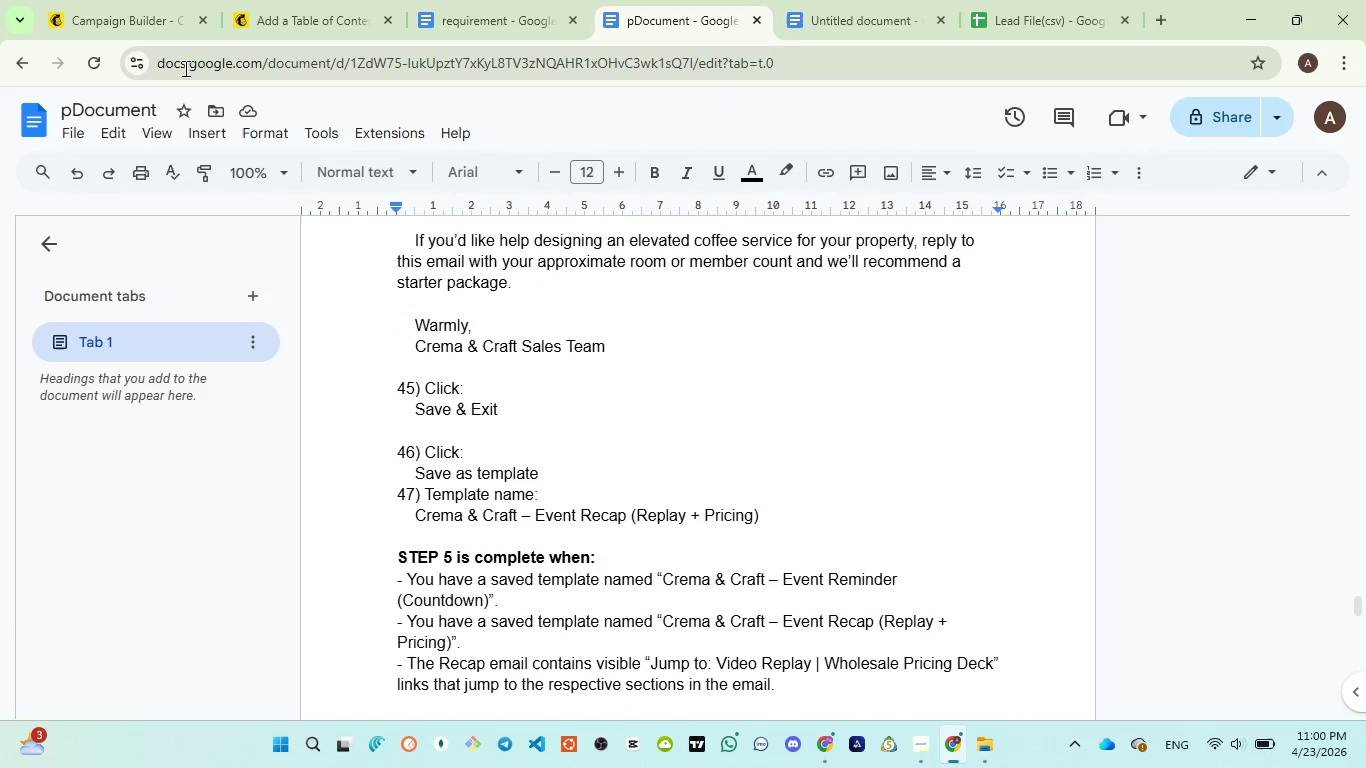 
left_click([131, 28])
 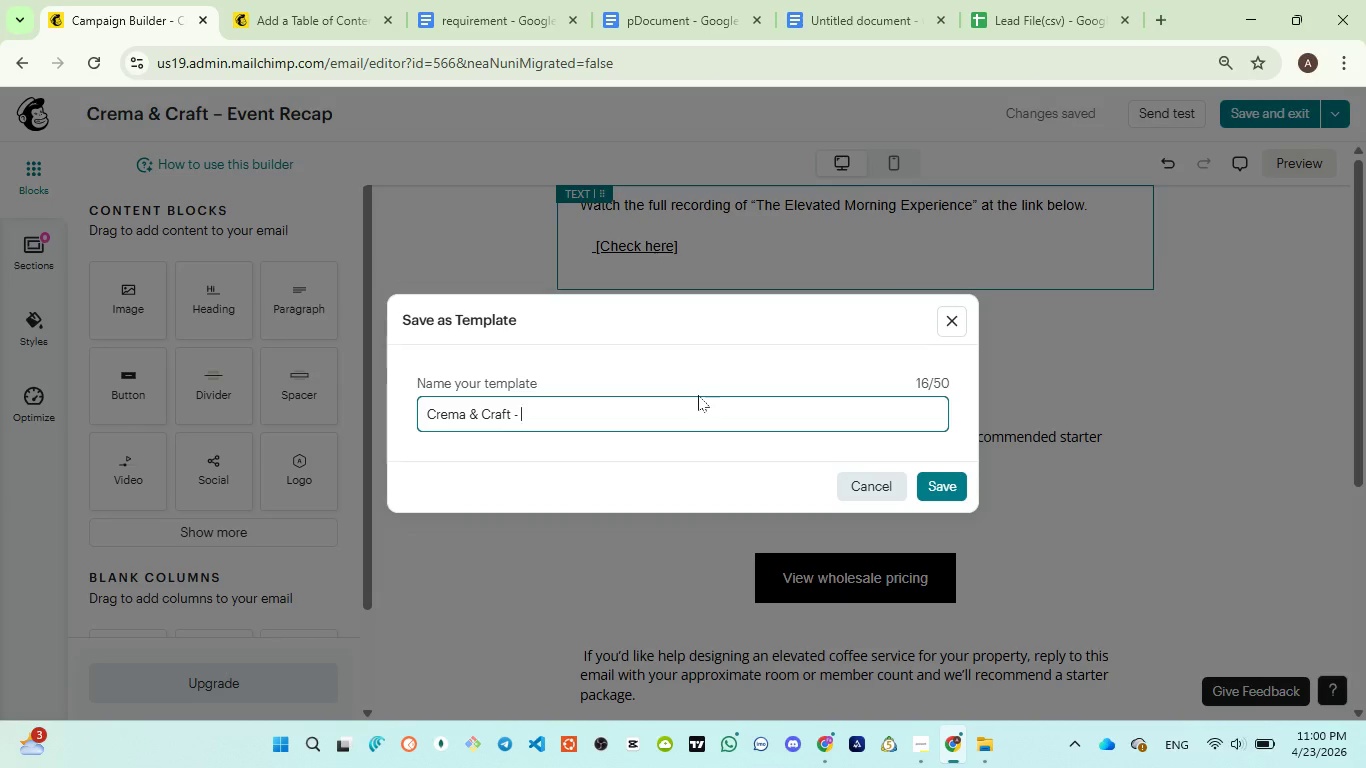 
type(Event Recap )
 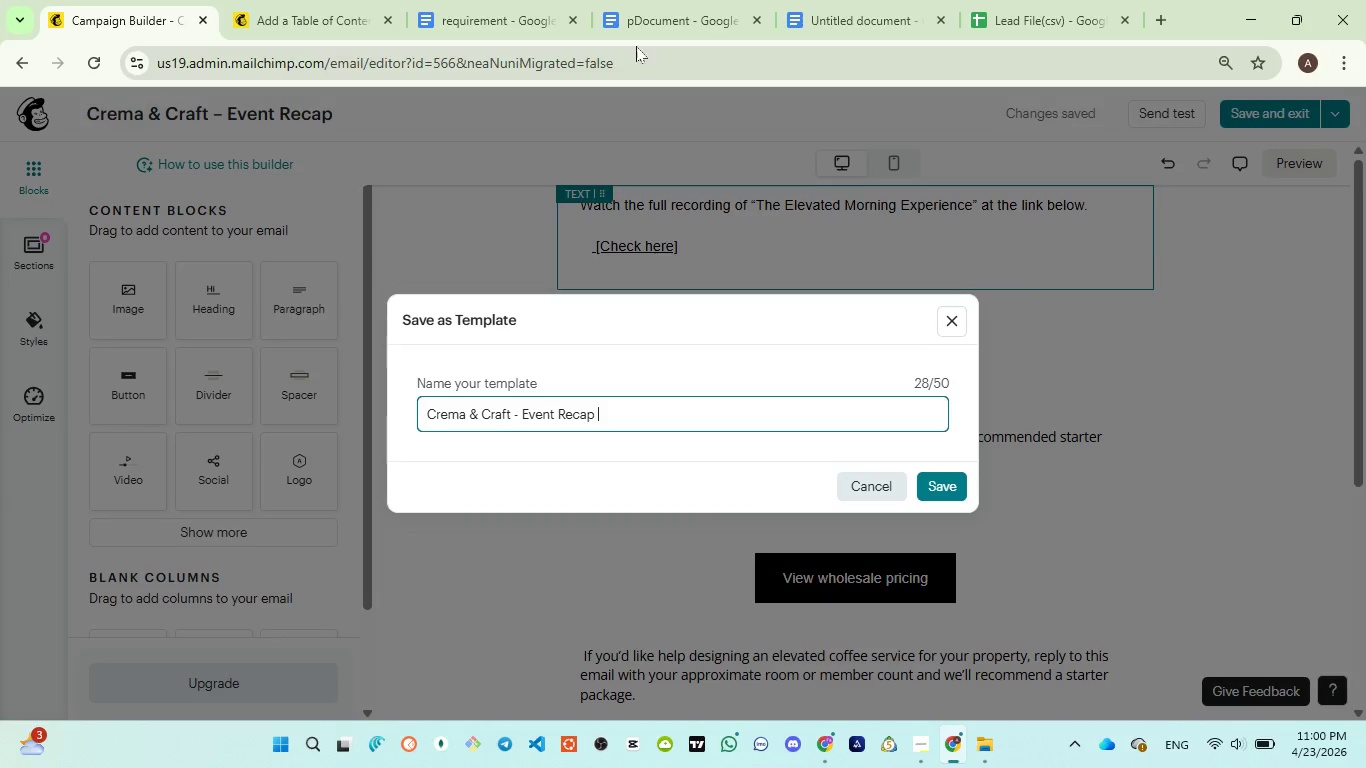 
left_click([637, 32])
 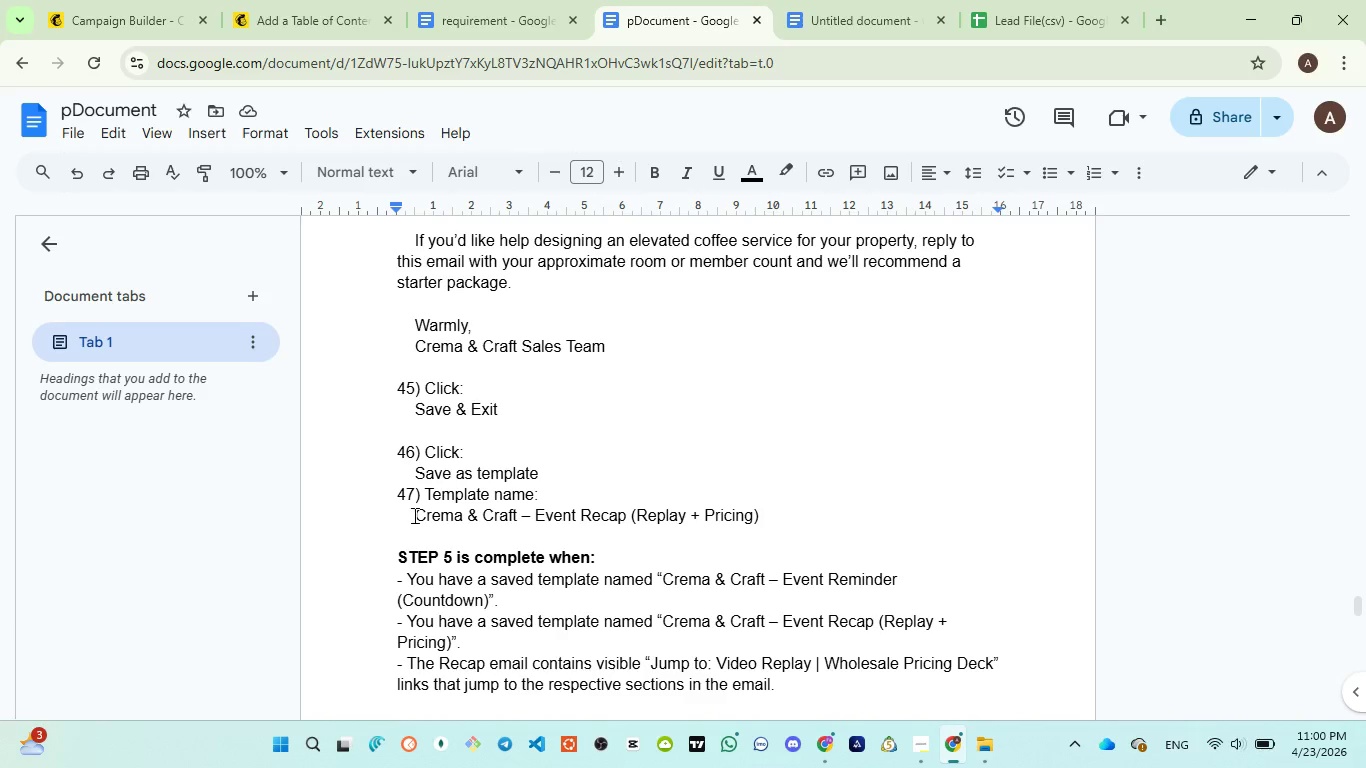 
left_click_drag(start_coordinate=[413, 515], to_coordinate=[768, 515])
 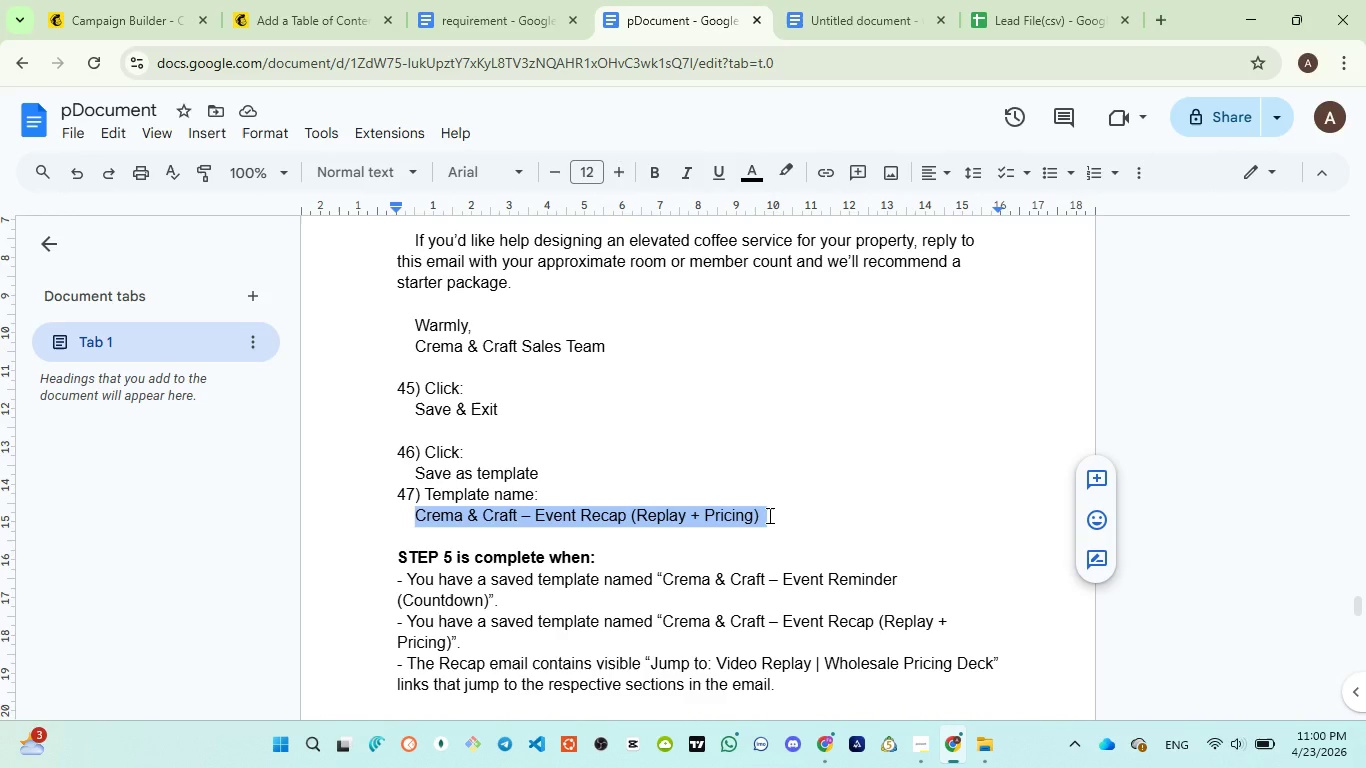 
key(Control+C)
 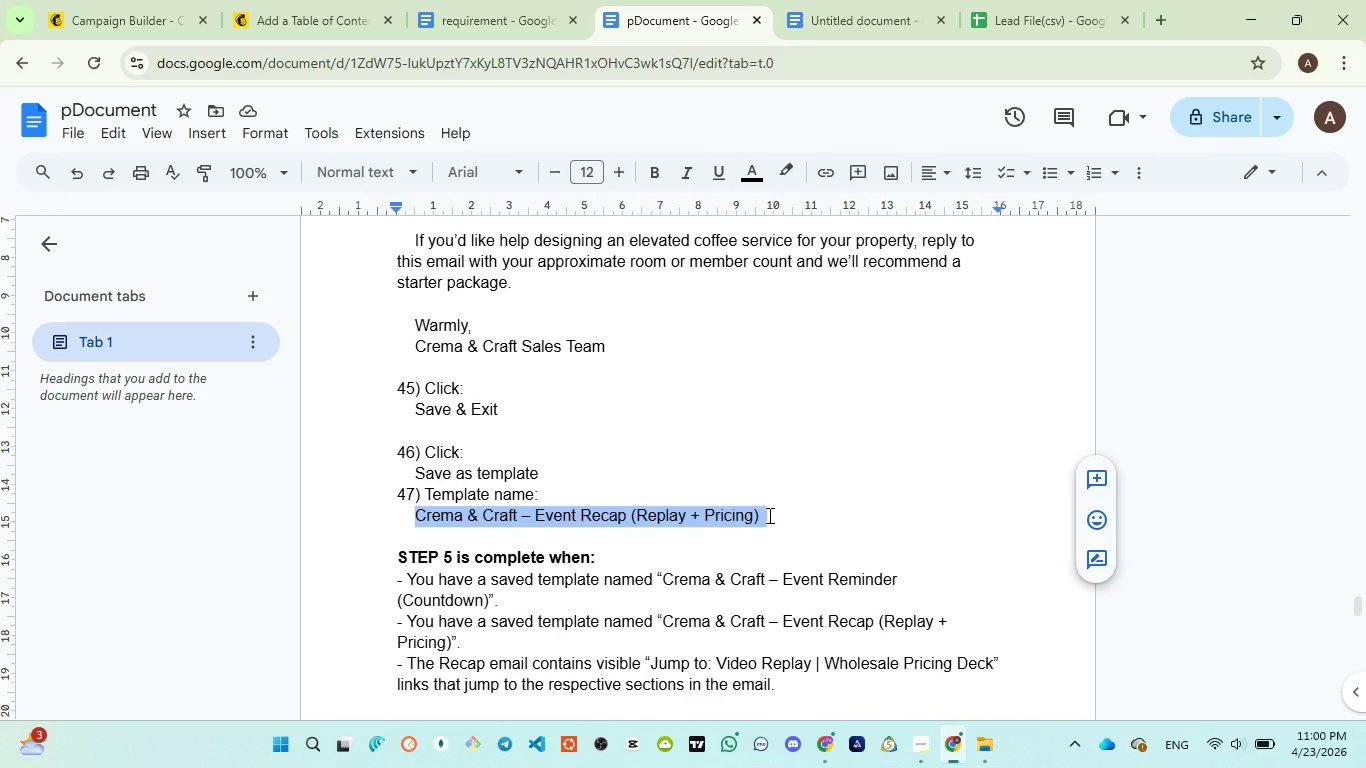 
key(Control+C)
 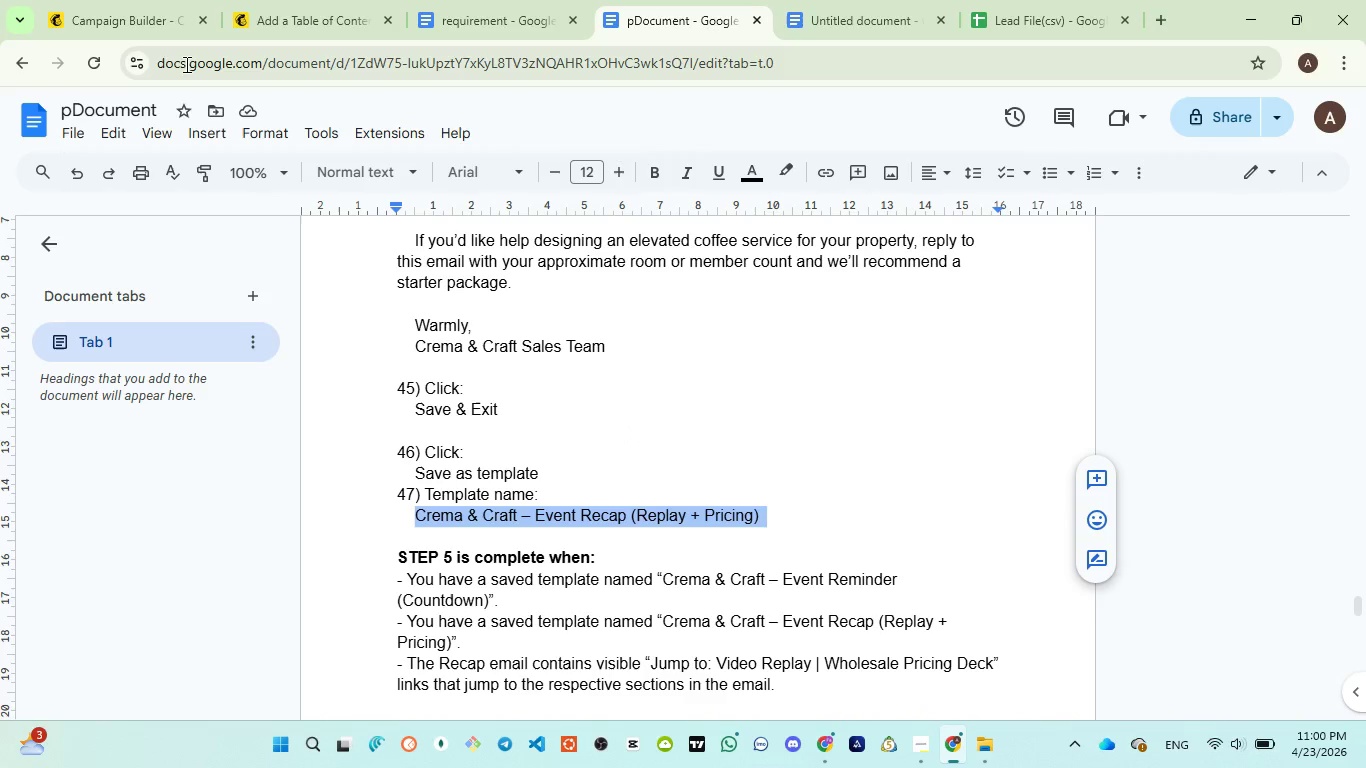 
left_click([125, 12])
 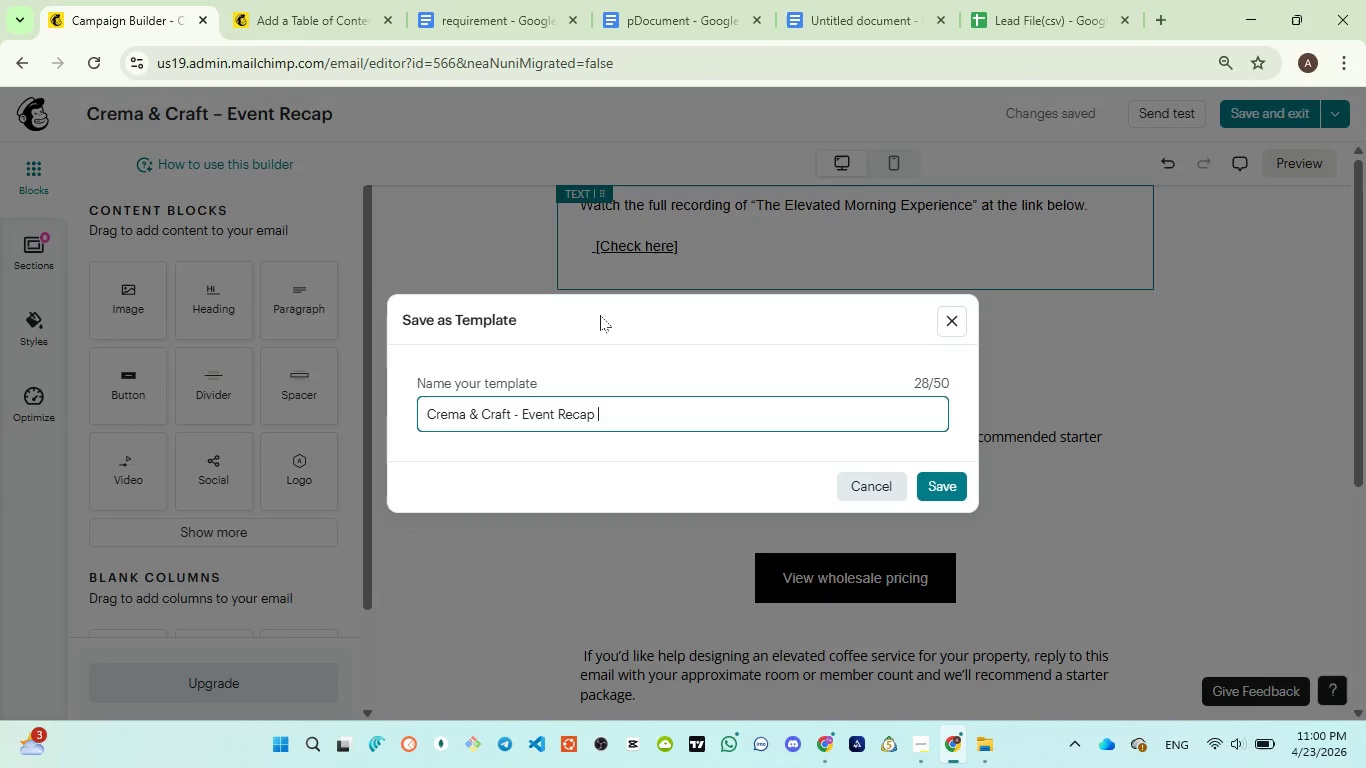 
type((Replay &)
key(Backspace)
type(+ Pricing))
 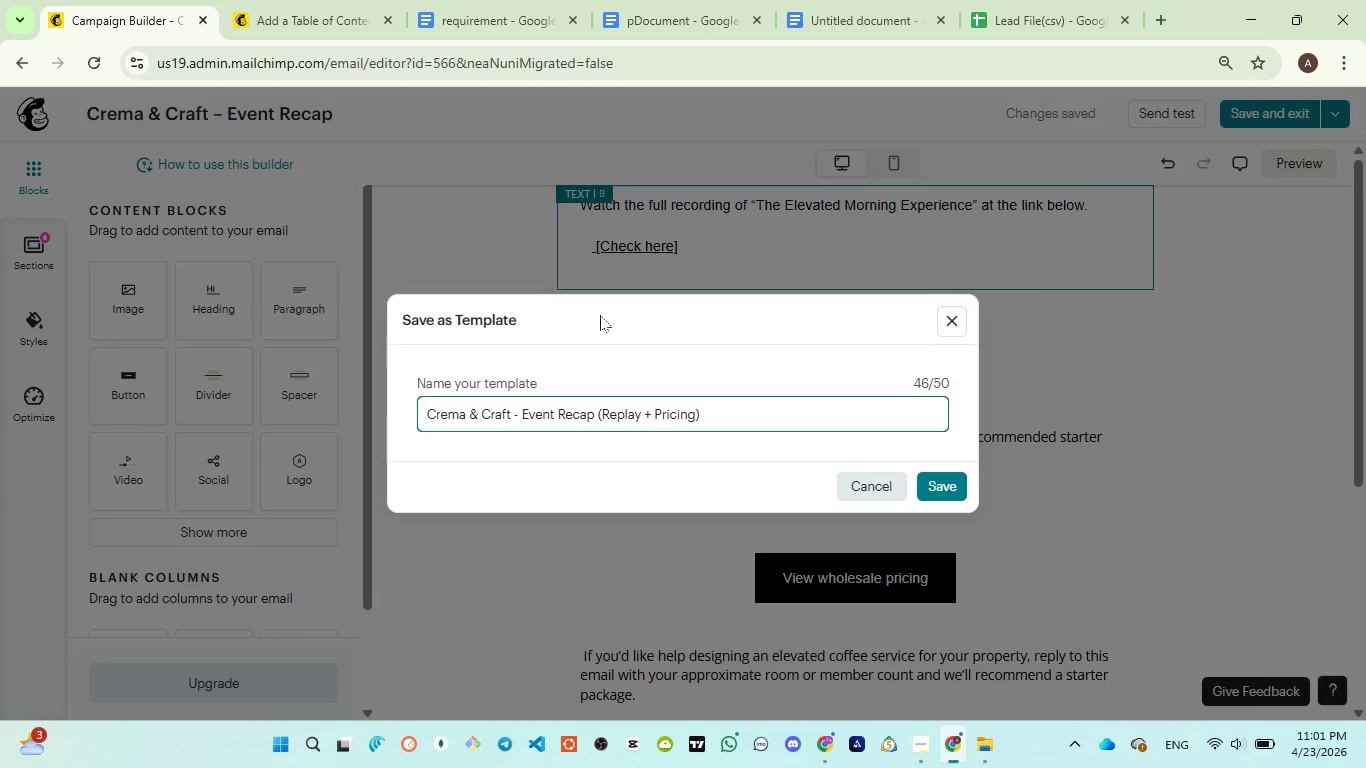 
key(Control+A)
 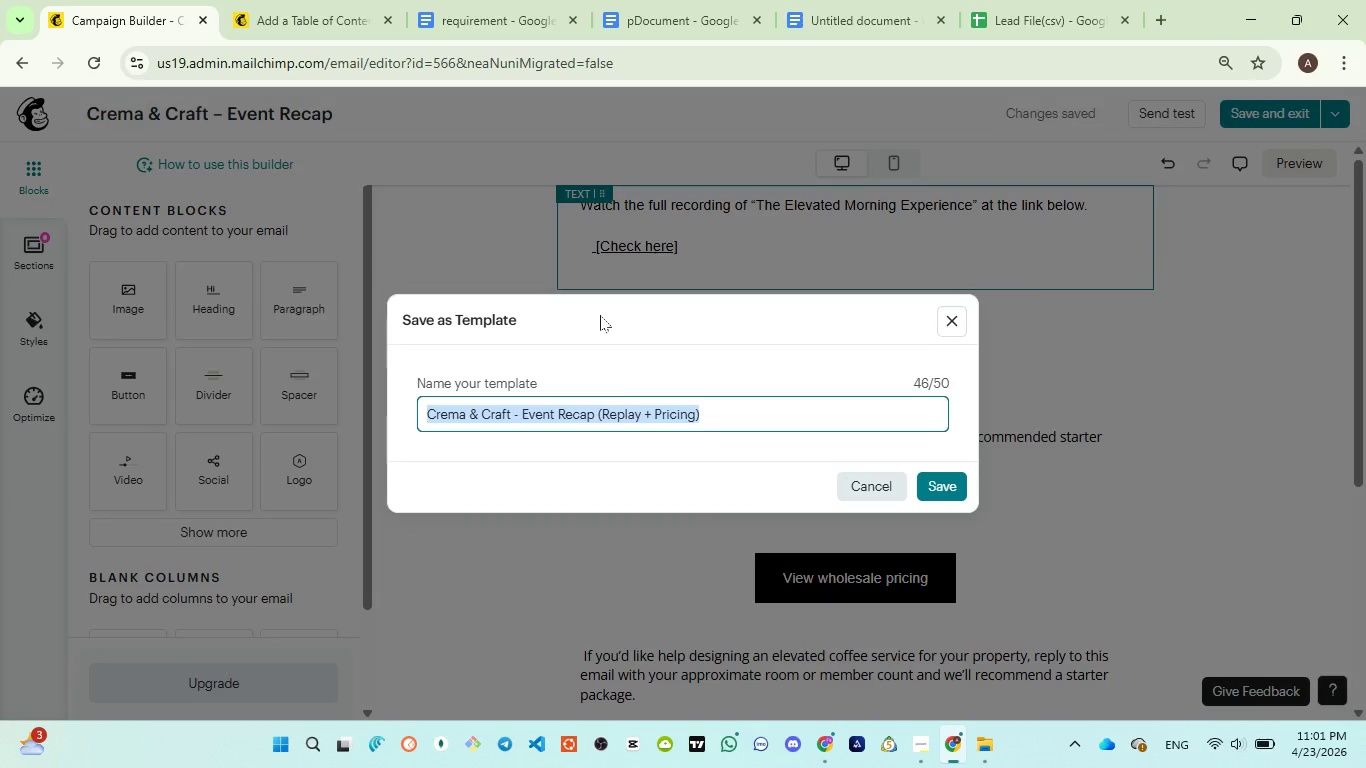 
key(Control+ControlLeft)
 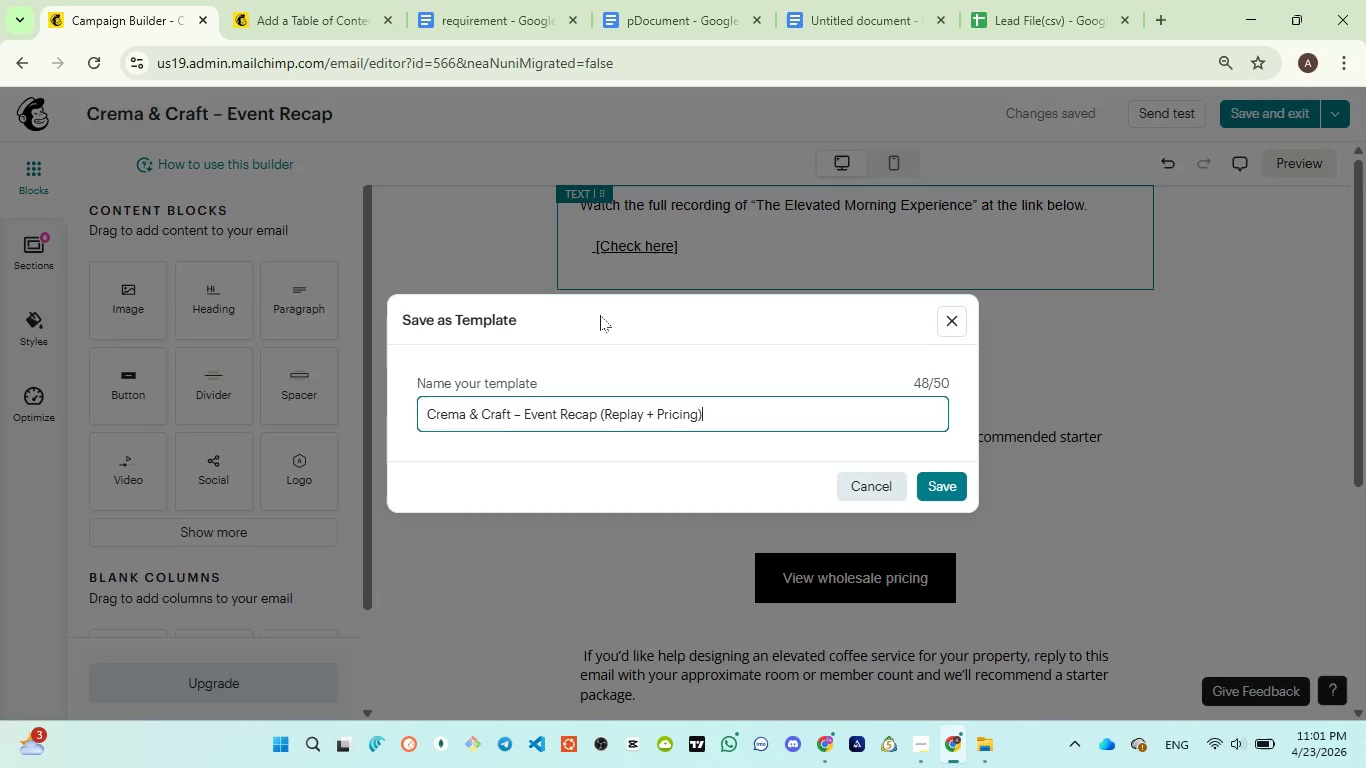 
key(Control+V)
 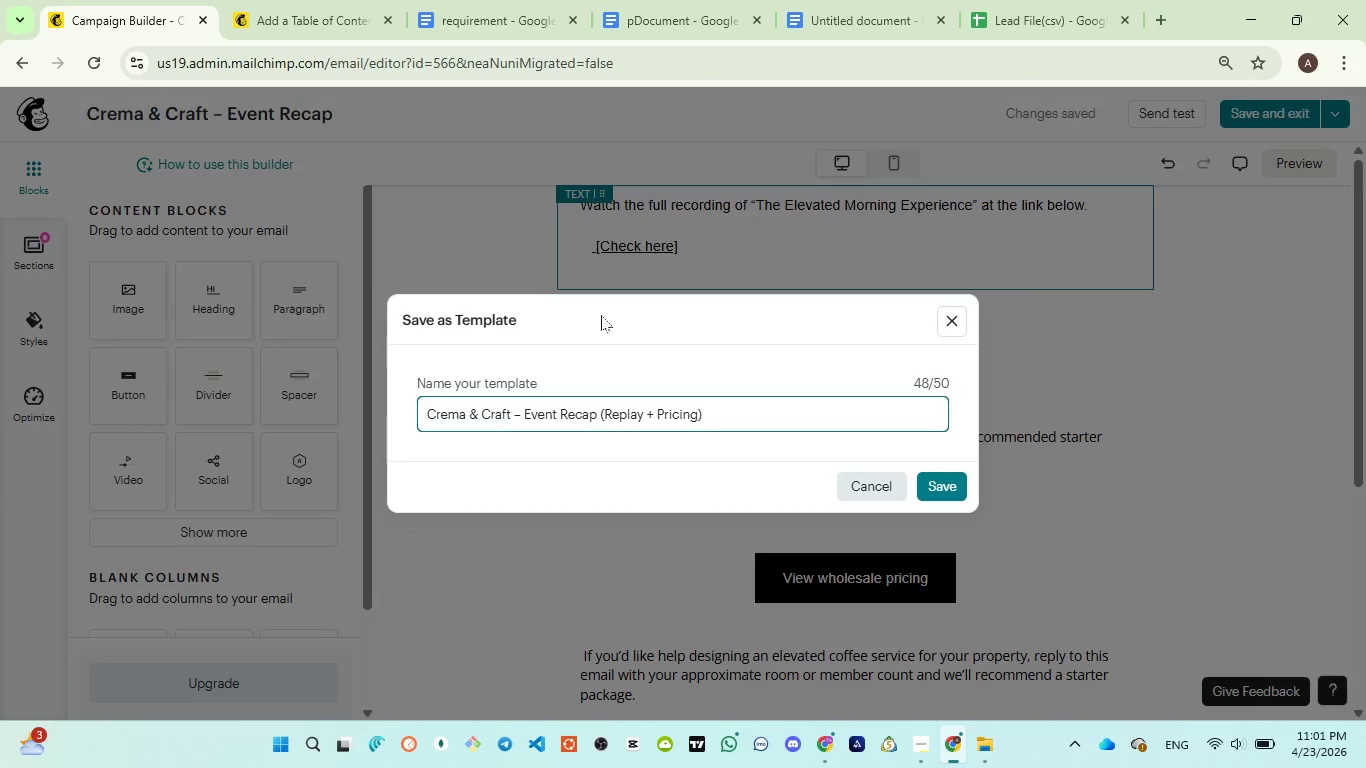 
wait(13.27)
 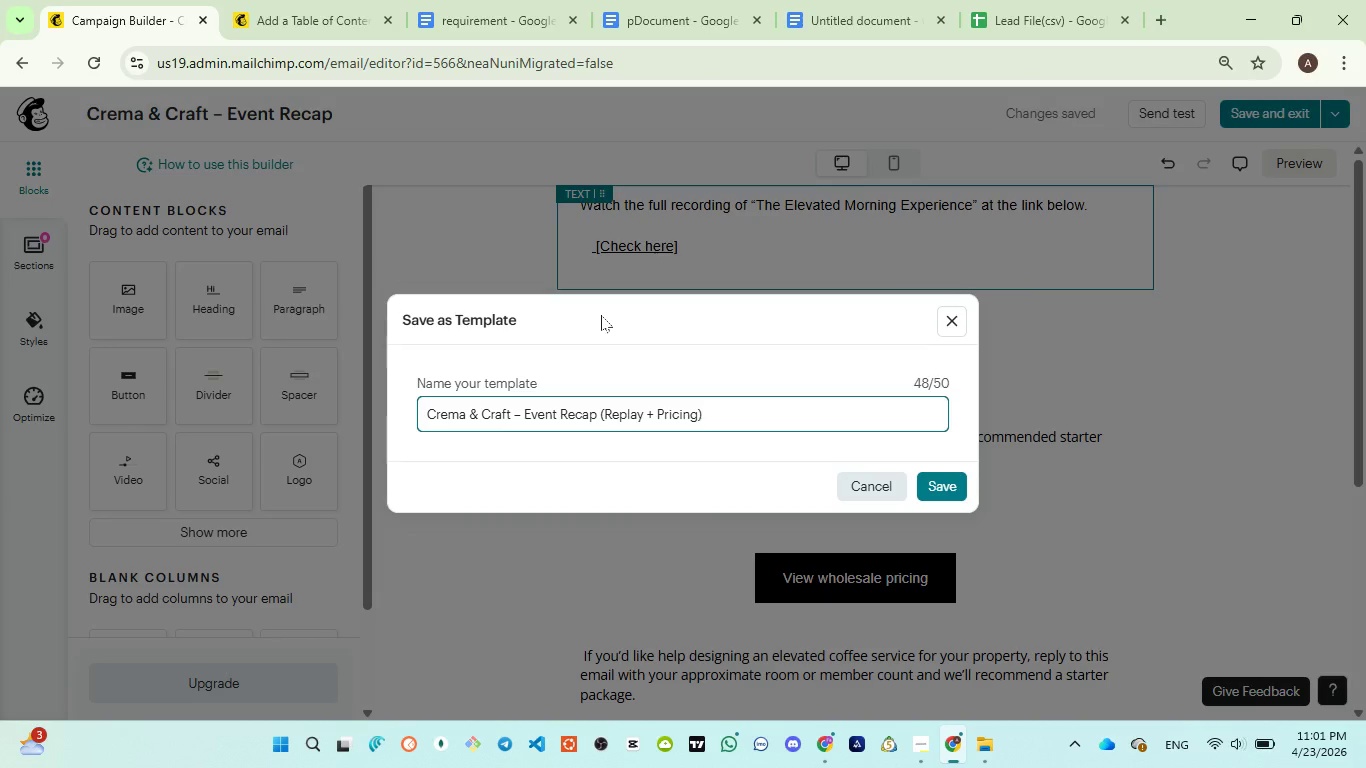 
left_click([944, 488])
 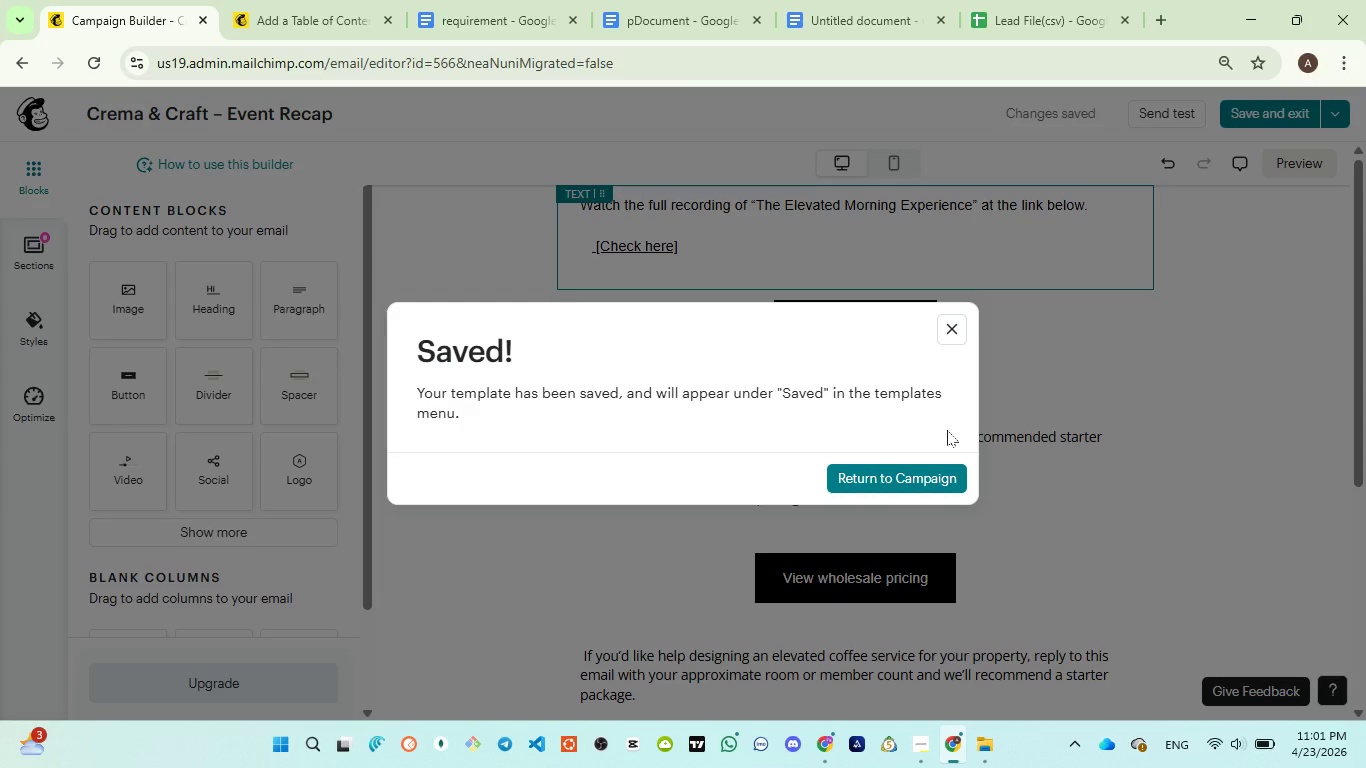 
wait(19.05)
 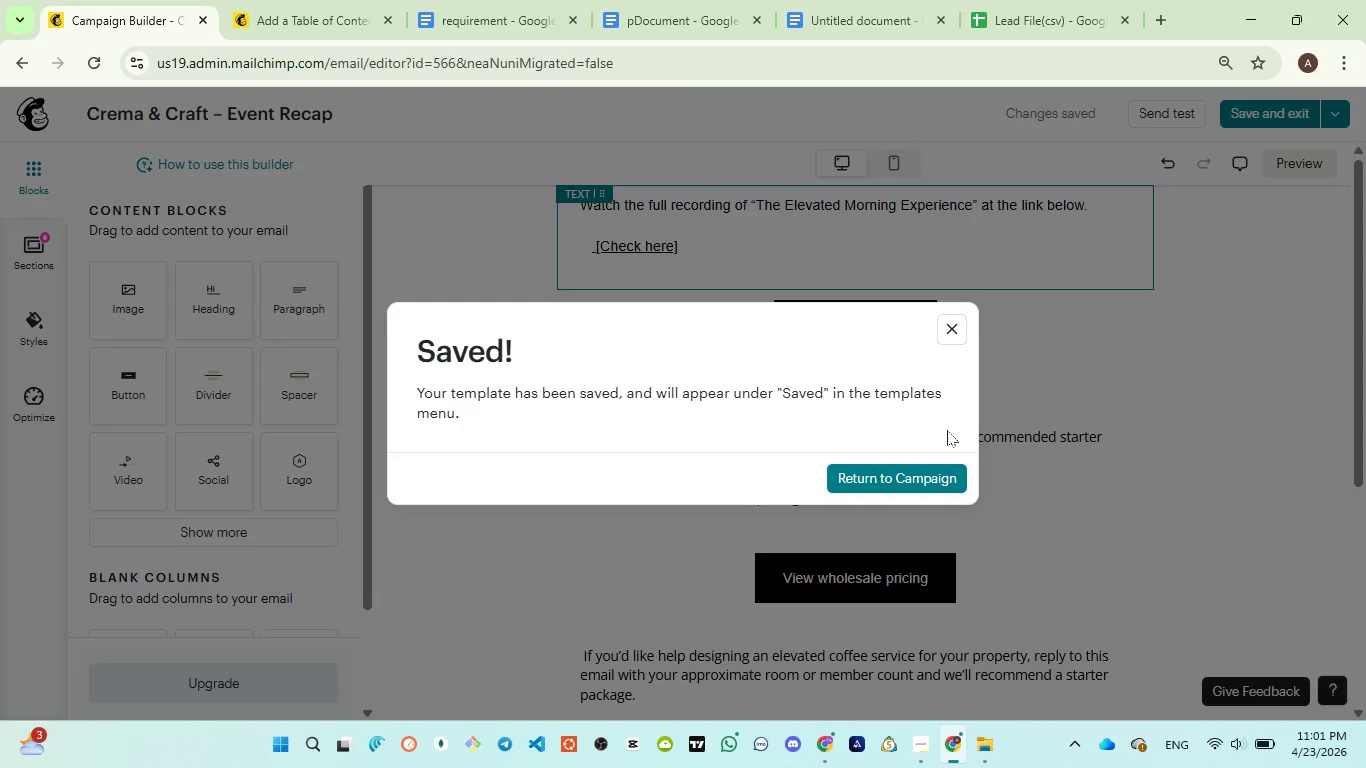 
left_click([916, 477])
 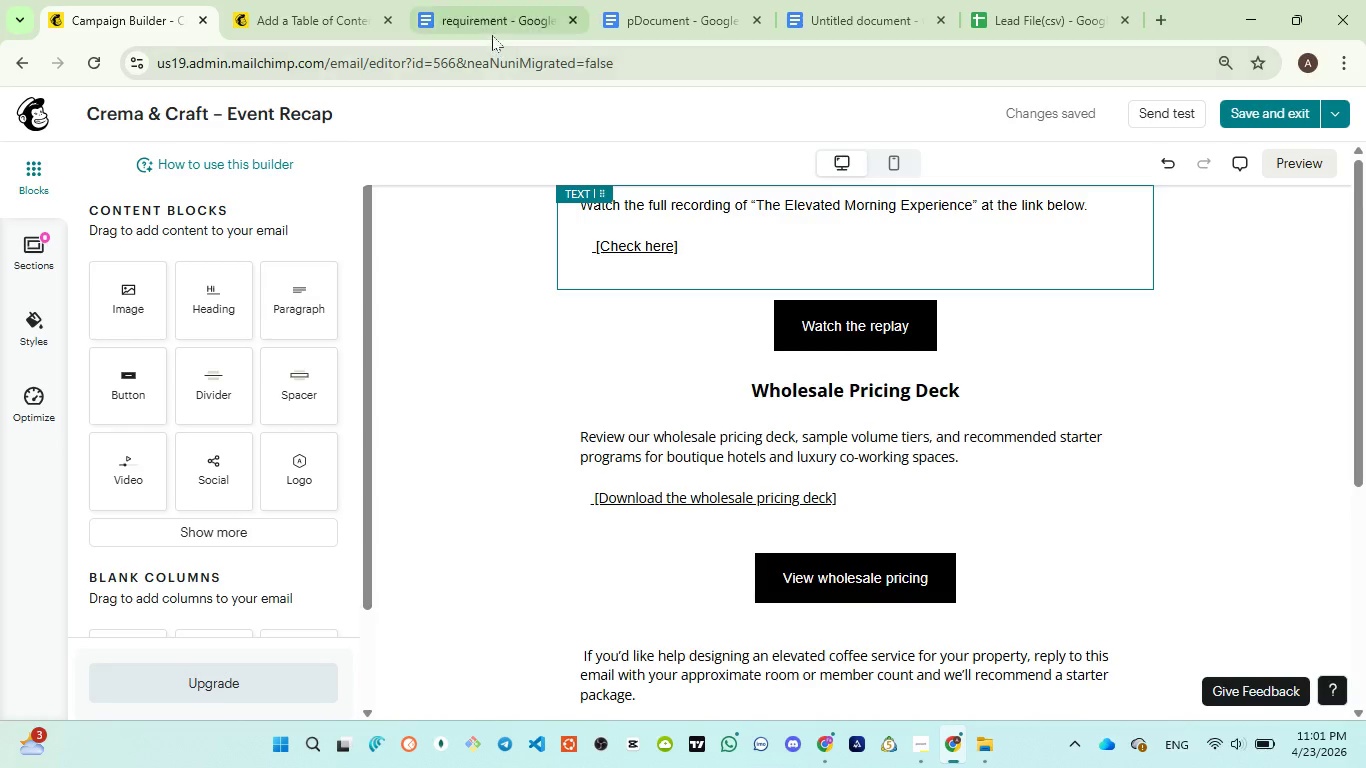 
left_click([487, 25])
 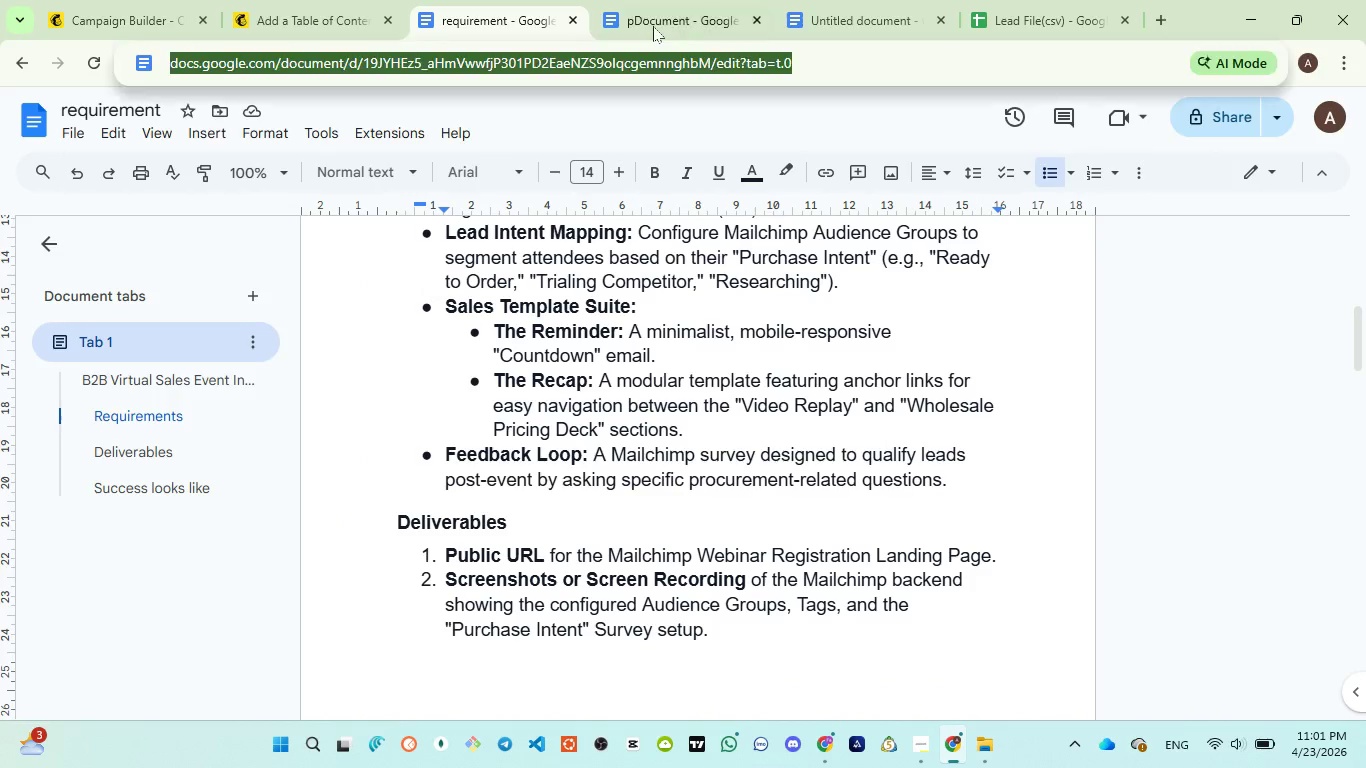 
double_click([653, 26])
 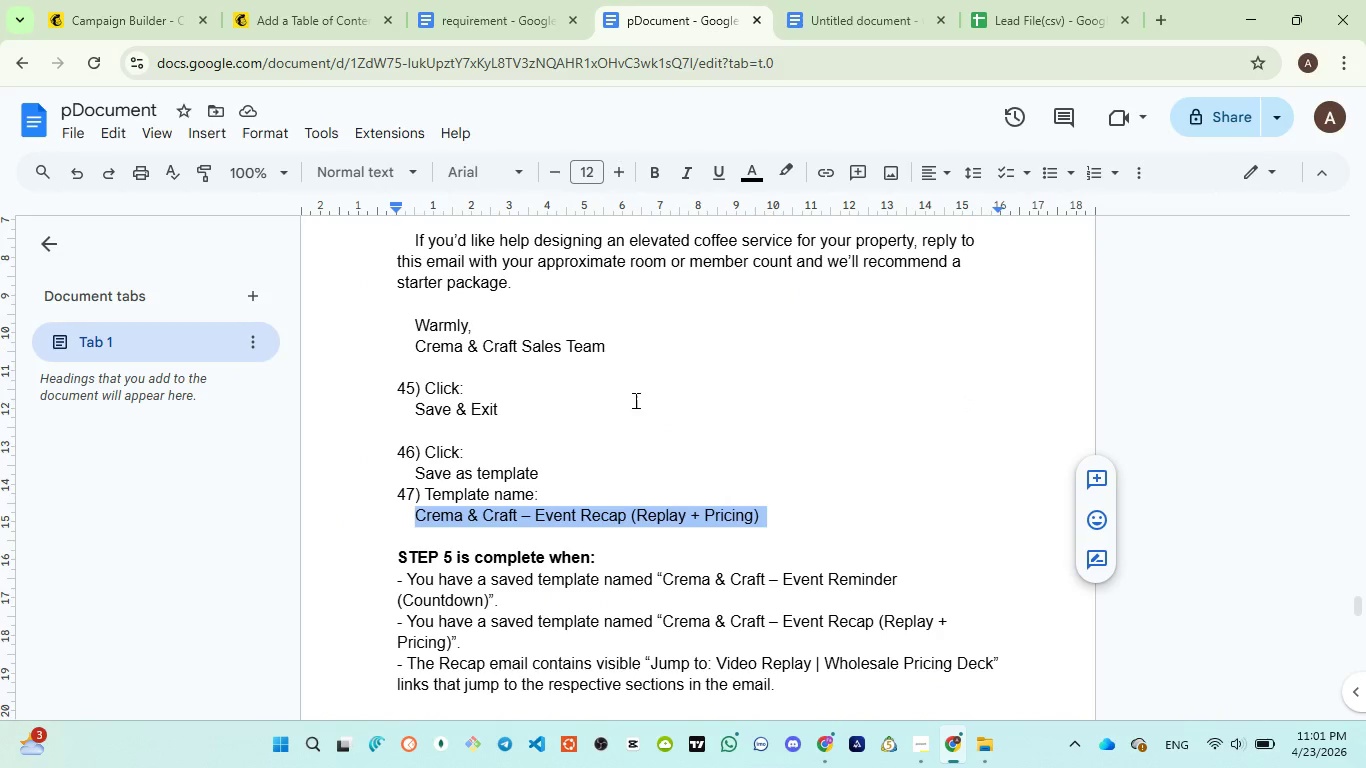 
scroll: coordinate [502, 416], scroll_direction: down, amount: 3.0
 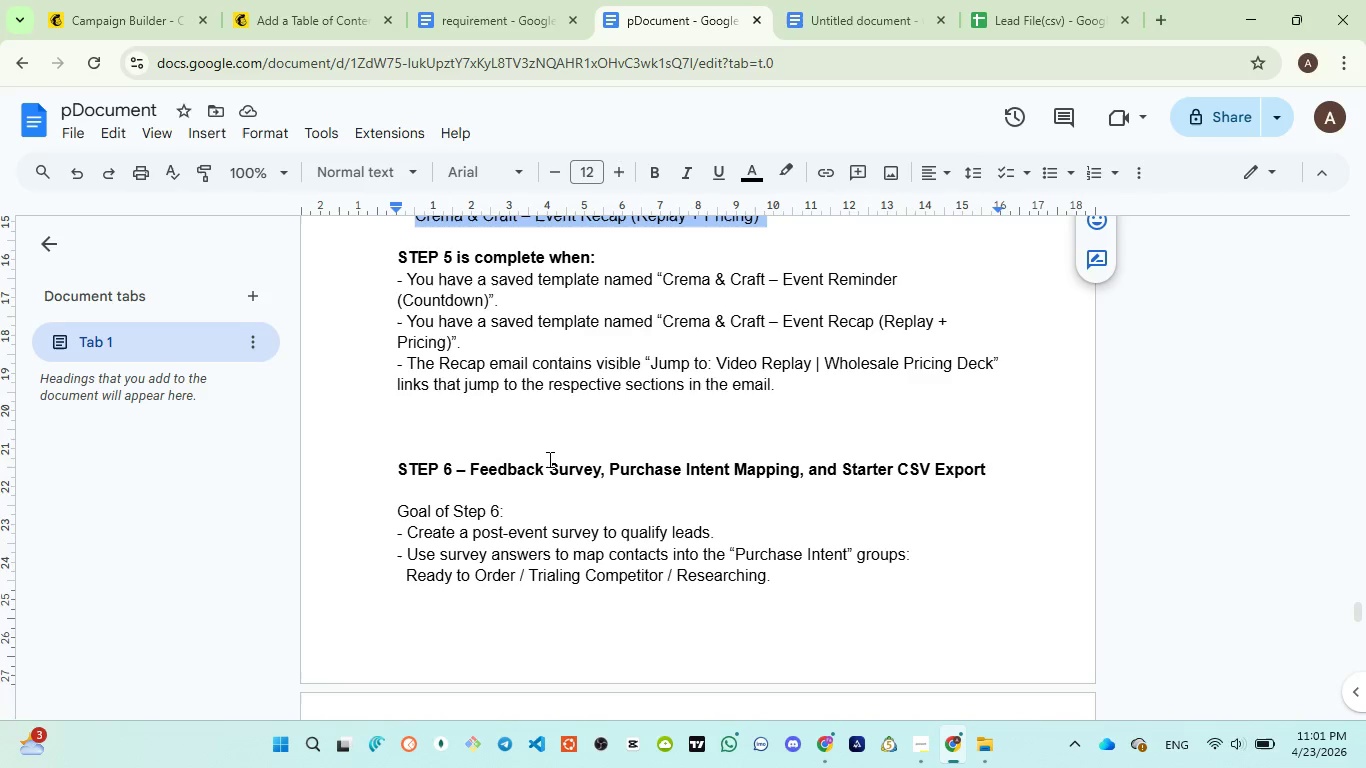 
wait(18.34)
 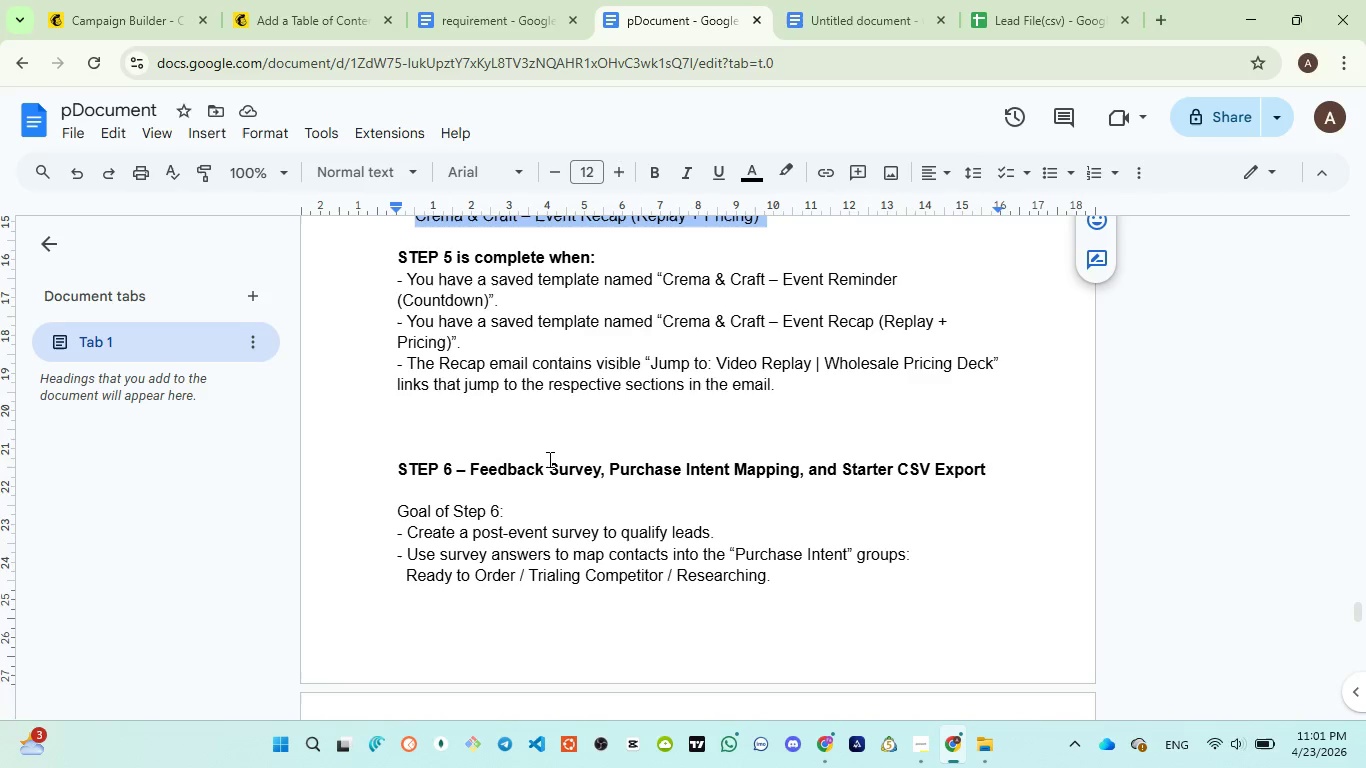 
left_click([133, 18])
 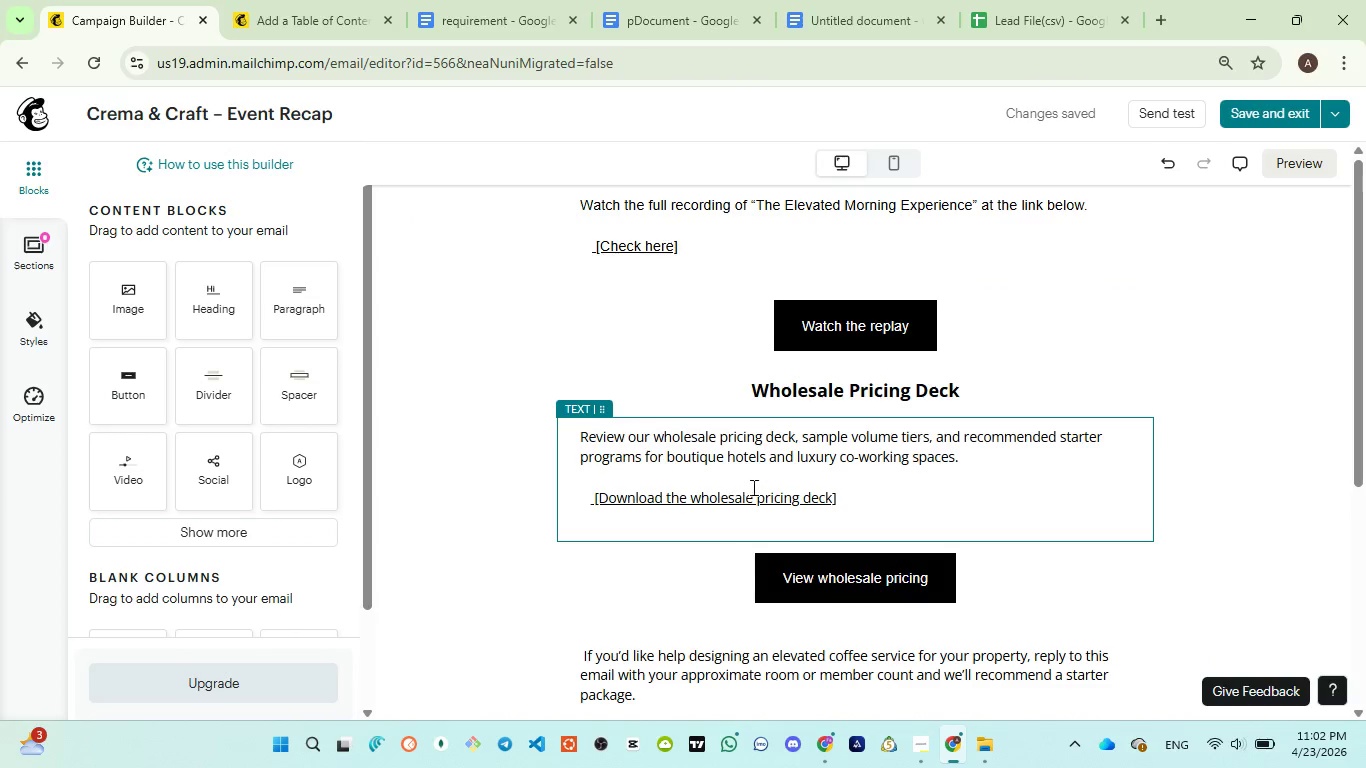 
scroll: coordinate [671, 298], scroll_direction: up, amount: 11.0
 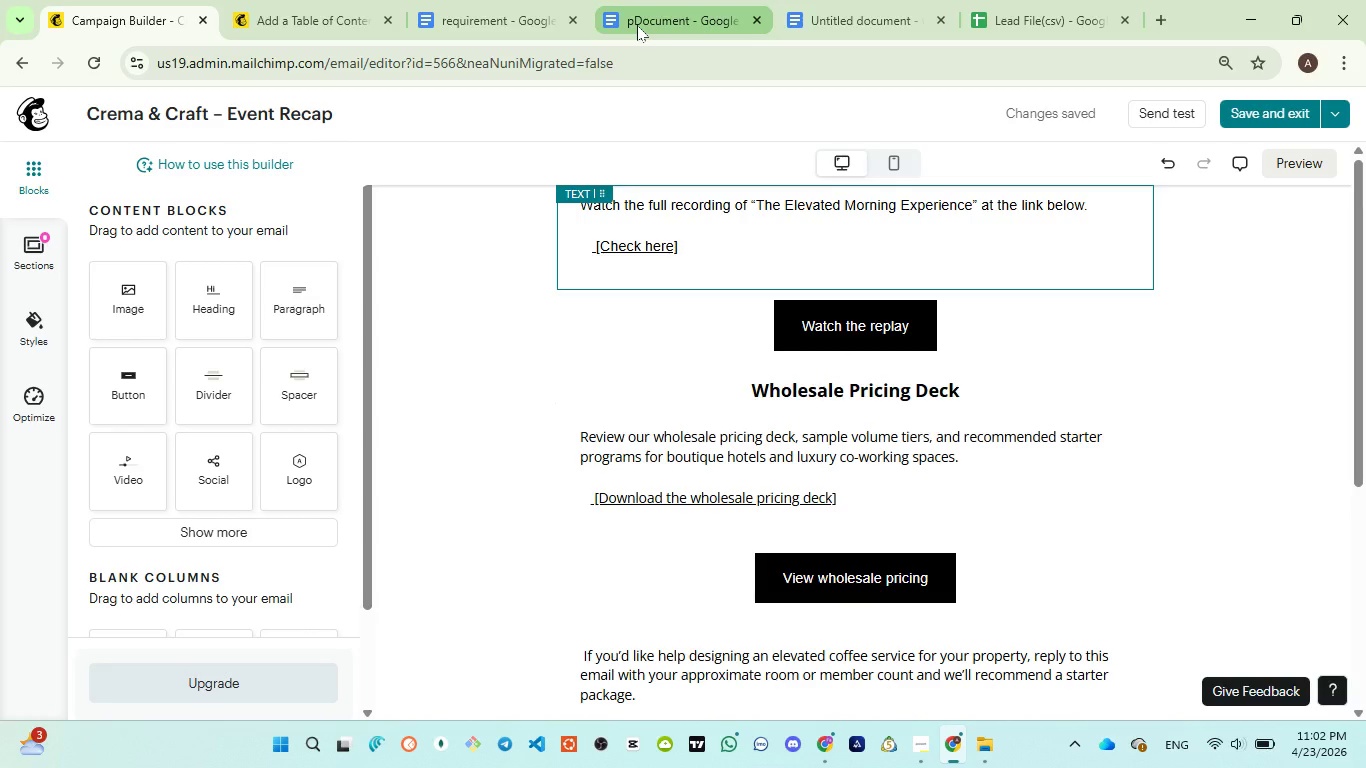 
left_click([637, 25])
 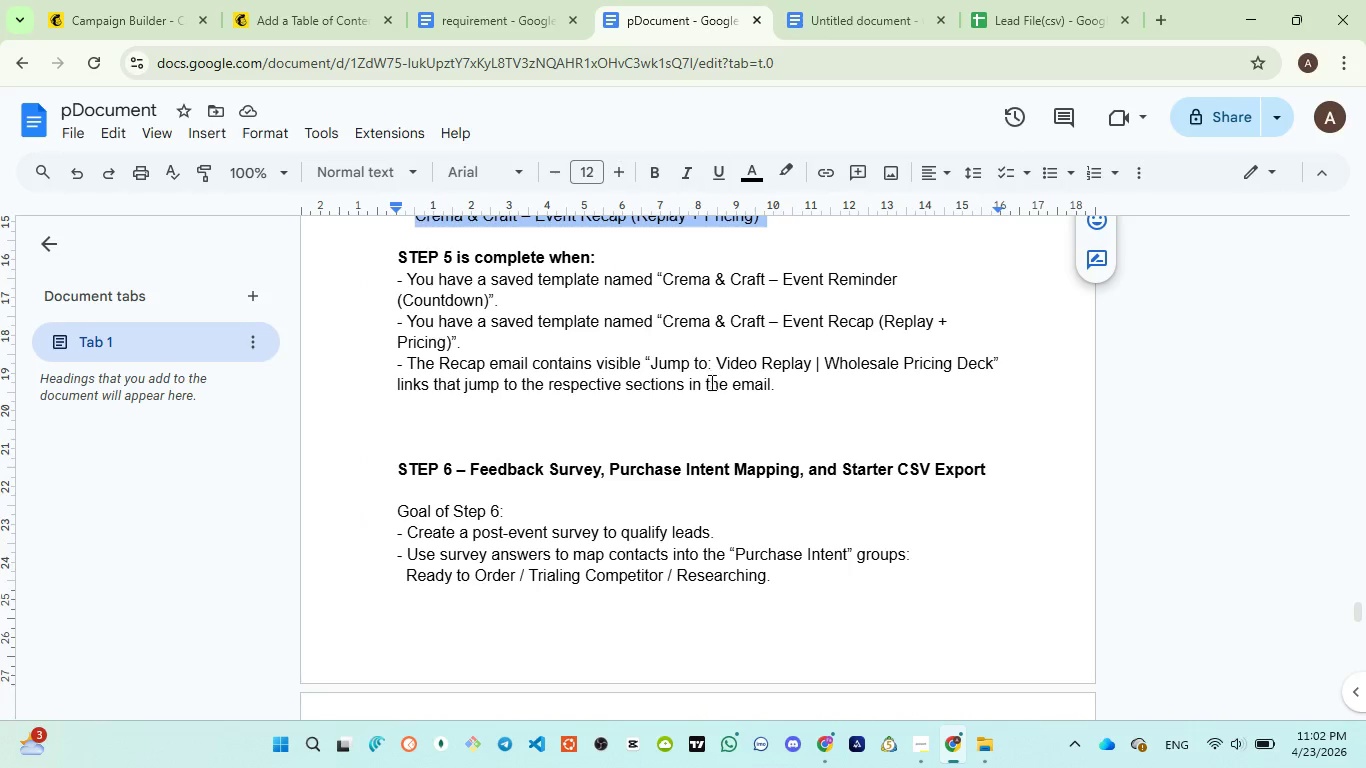 
scroll: coordinate [531, 439], scroll_direction: up, amount: 7.0
 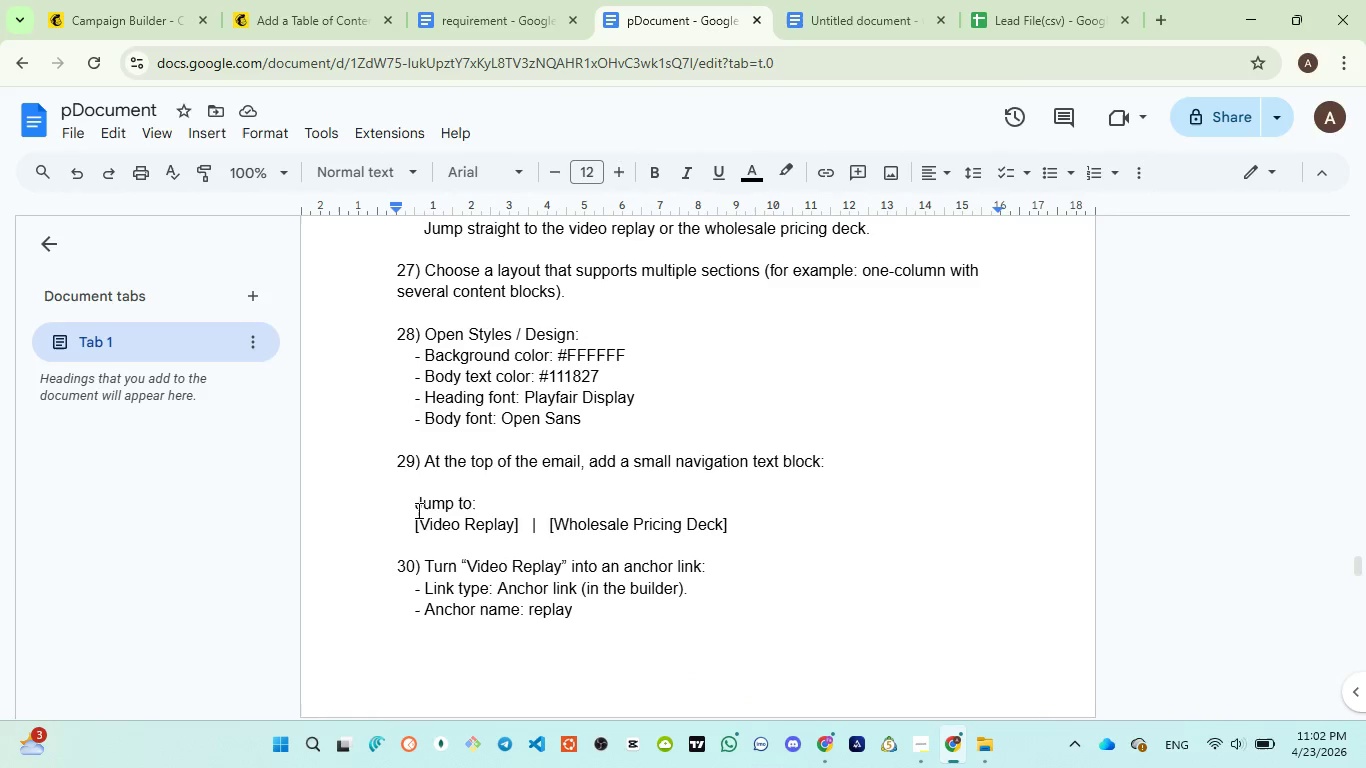 
left_click_drag(start_coordinate=[406, 506], to_coordinate=[740, 526])
 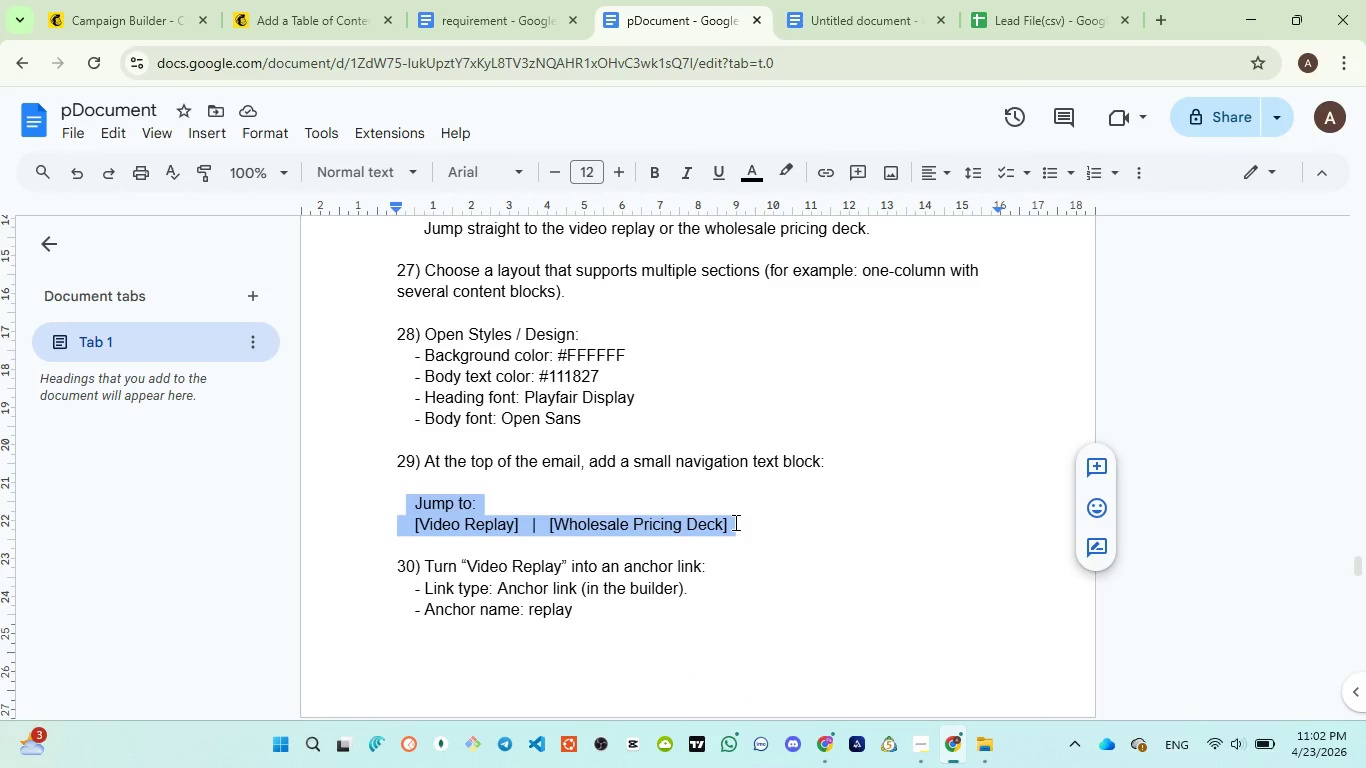 
key(Control+C)
 